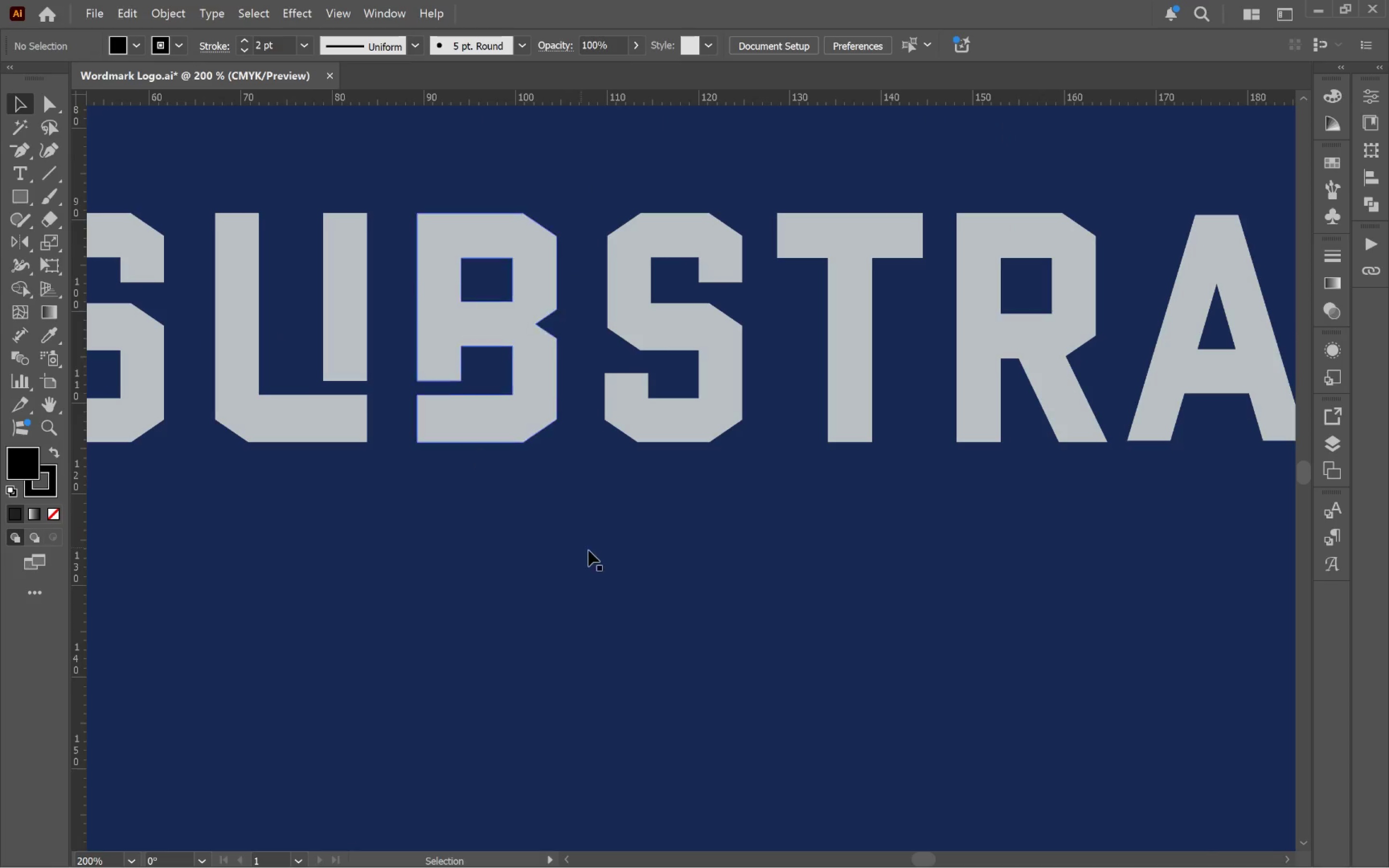 
key(Control+2)
 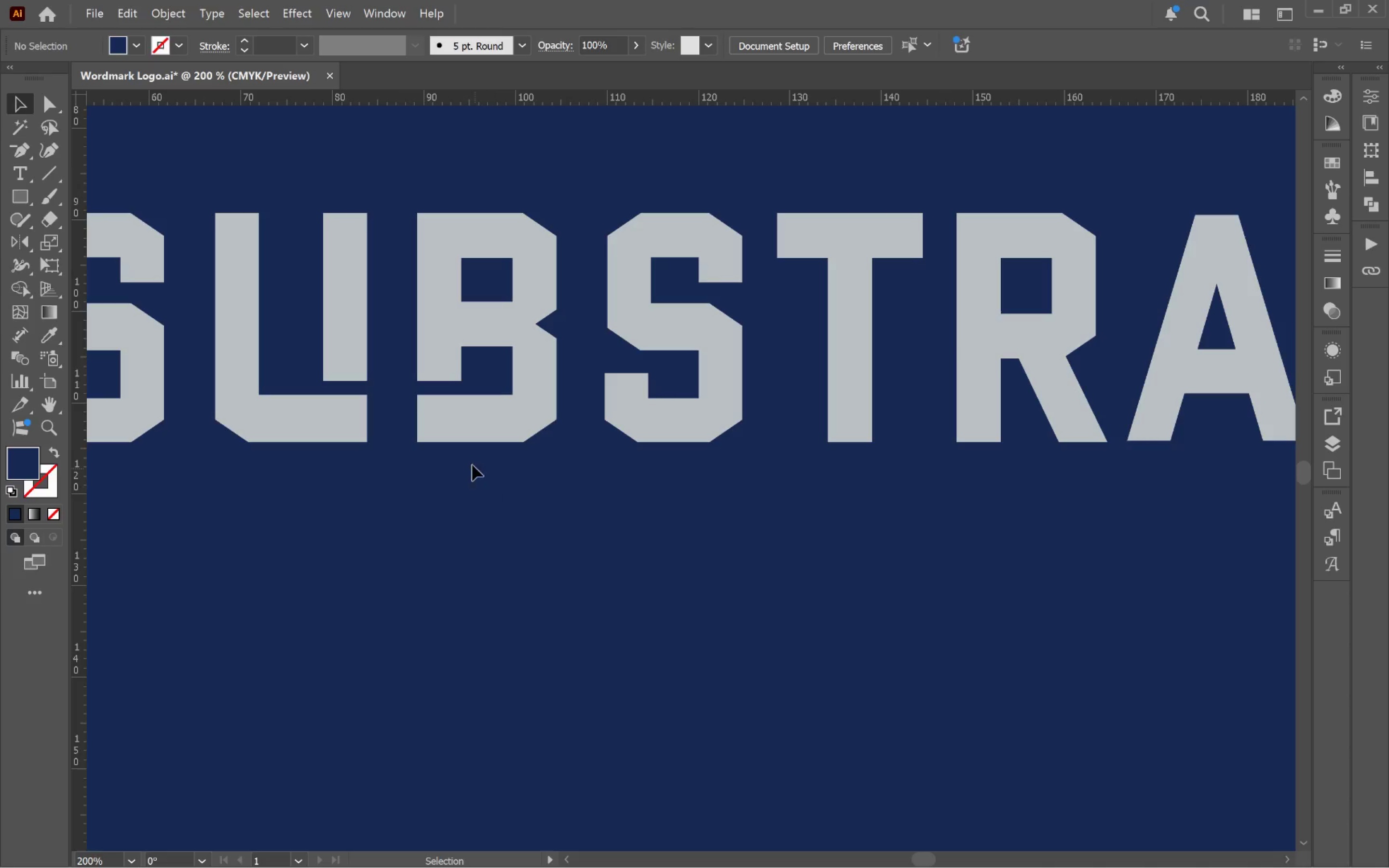 
hold_key(key=Space, duration=0.56)
 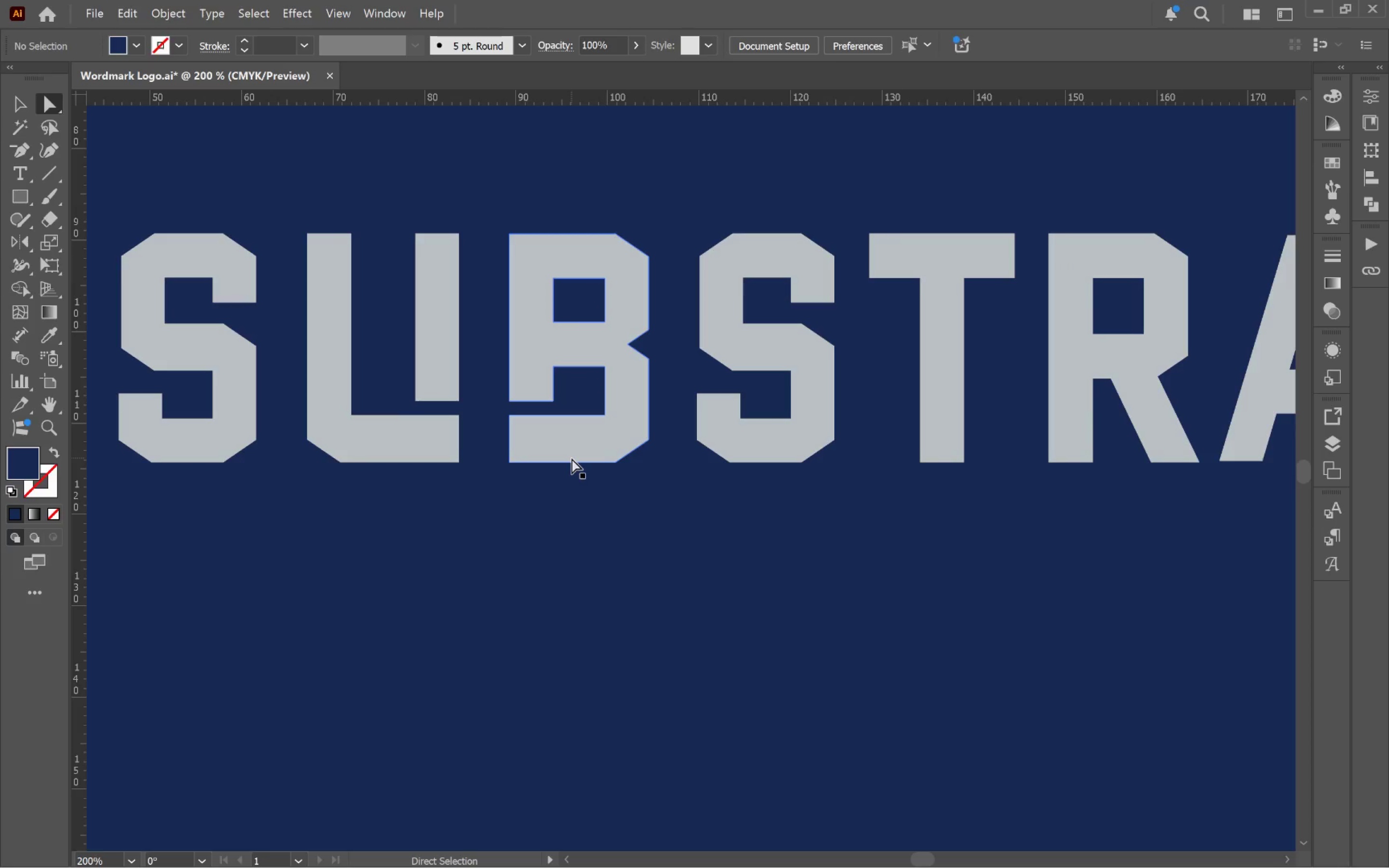 
left_click_drag(start_coordinate=[479, 437], to_coordinate=[572, 458])
 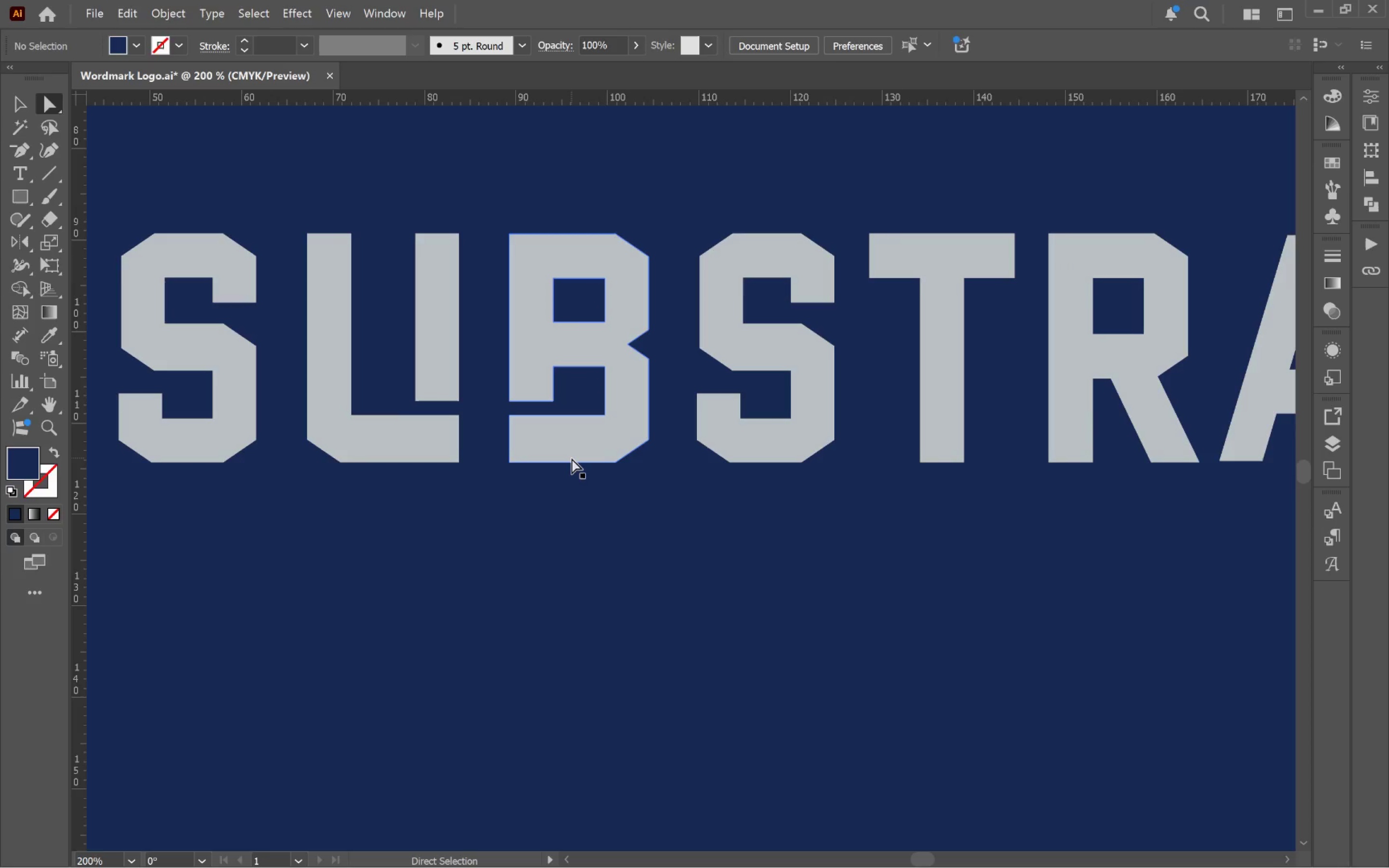 
key(A)
 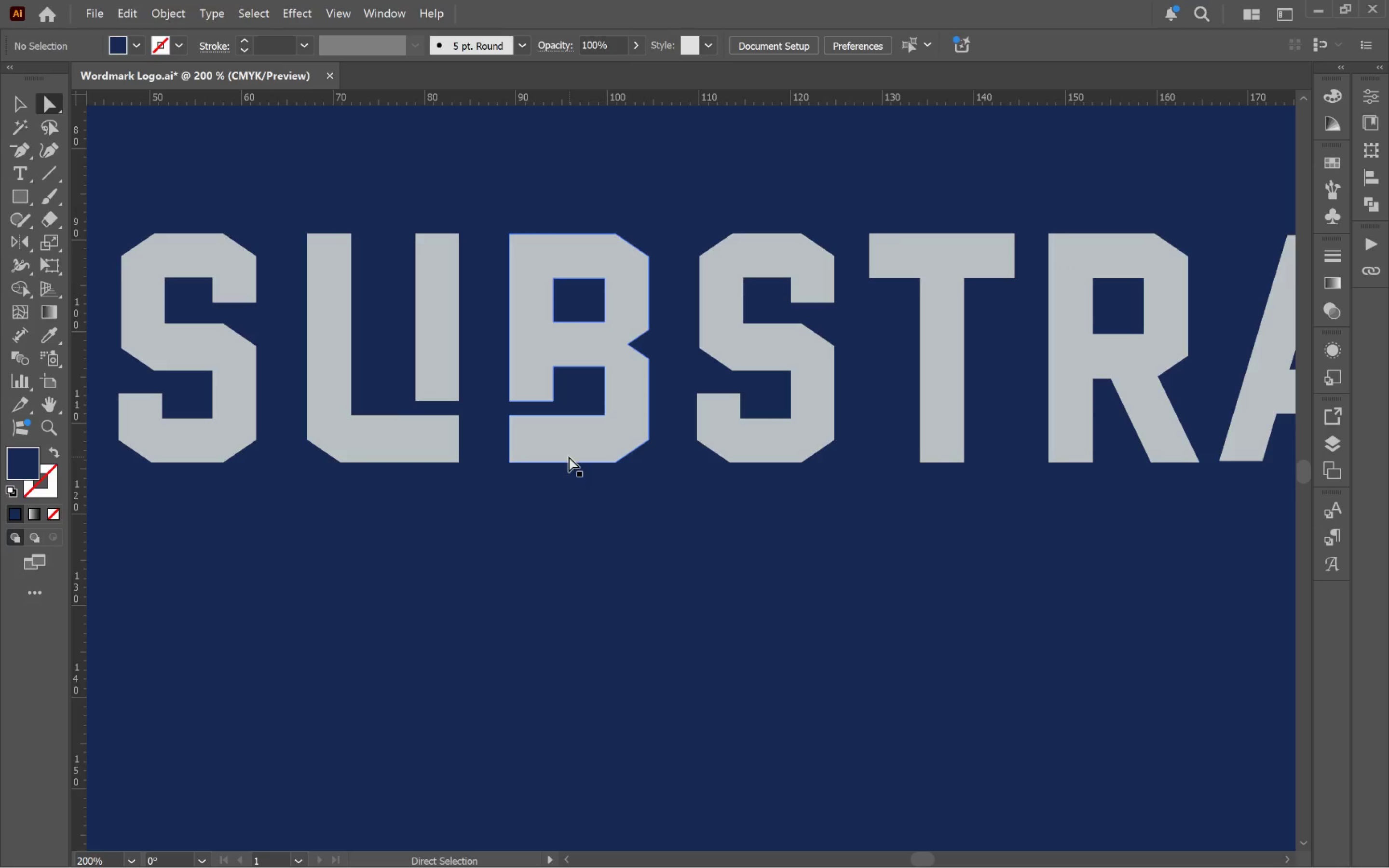 
hold_key(key=AltLeft, duration=0.59)
scroll: coordinate [539, 422], scroll_direction: up, amount: 1.0
 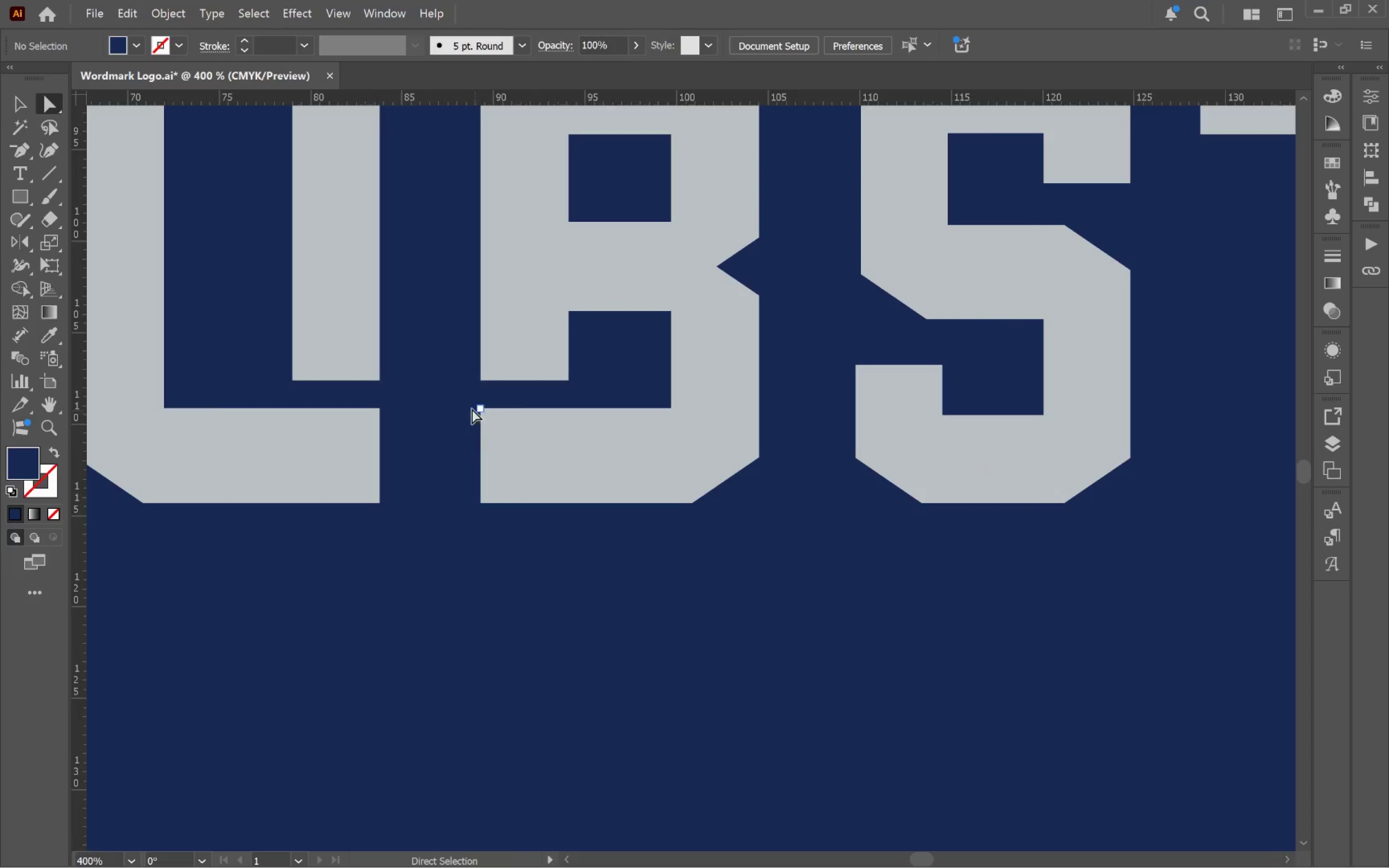 
left_click_drag(start_coordinate=[468, 400], to_coordinate=[504, 526])
 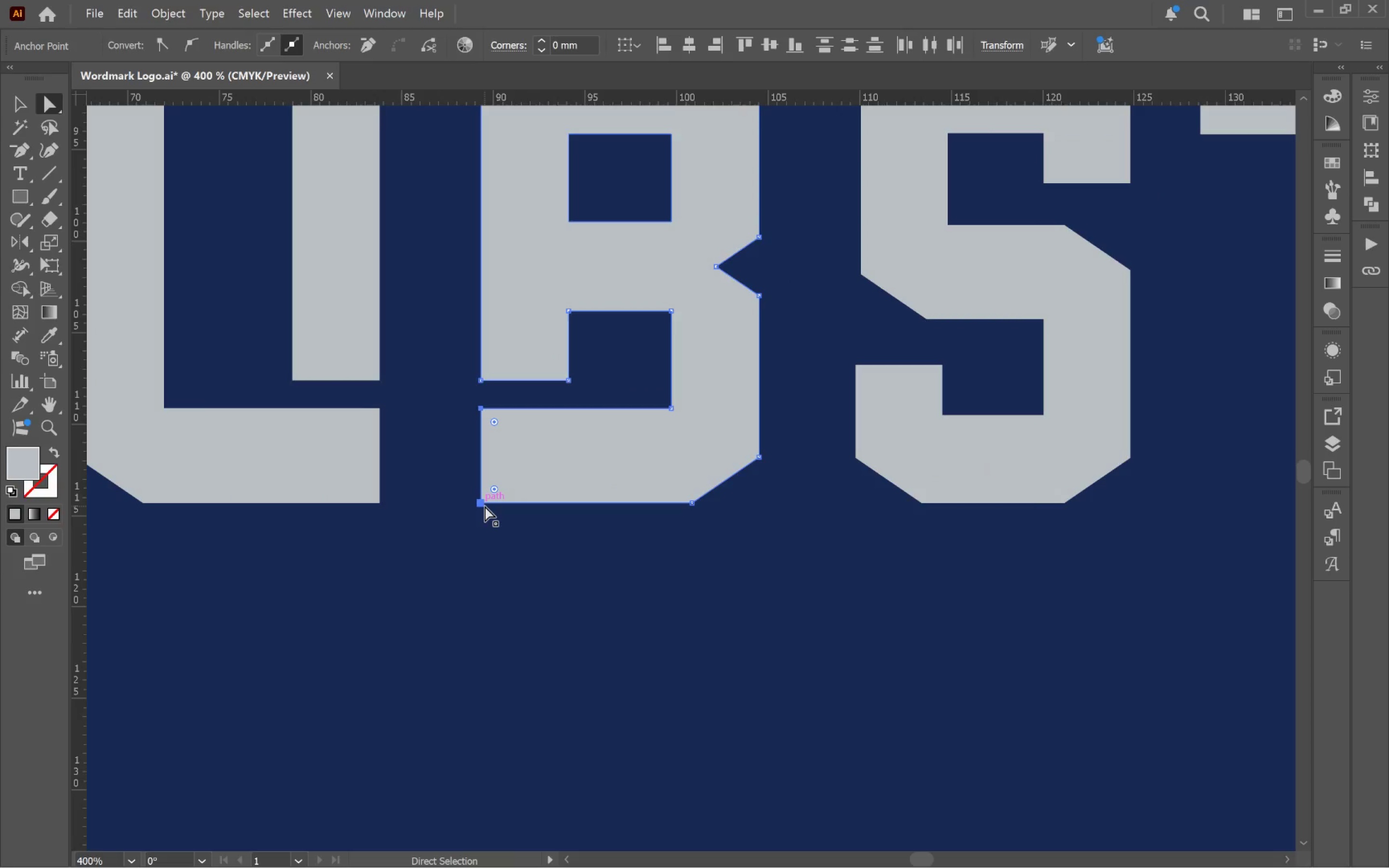 
left_click_drag(start_coordinate=[485, 505], to_coordinate=[587, 503])
 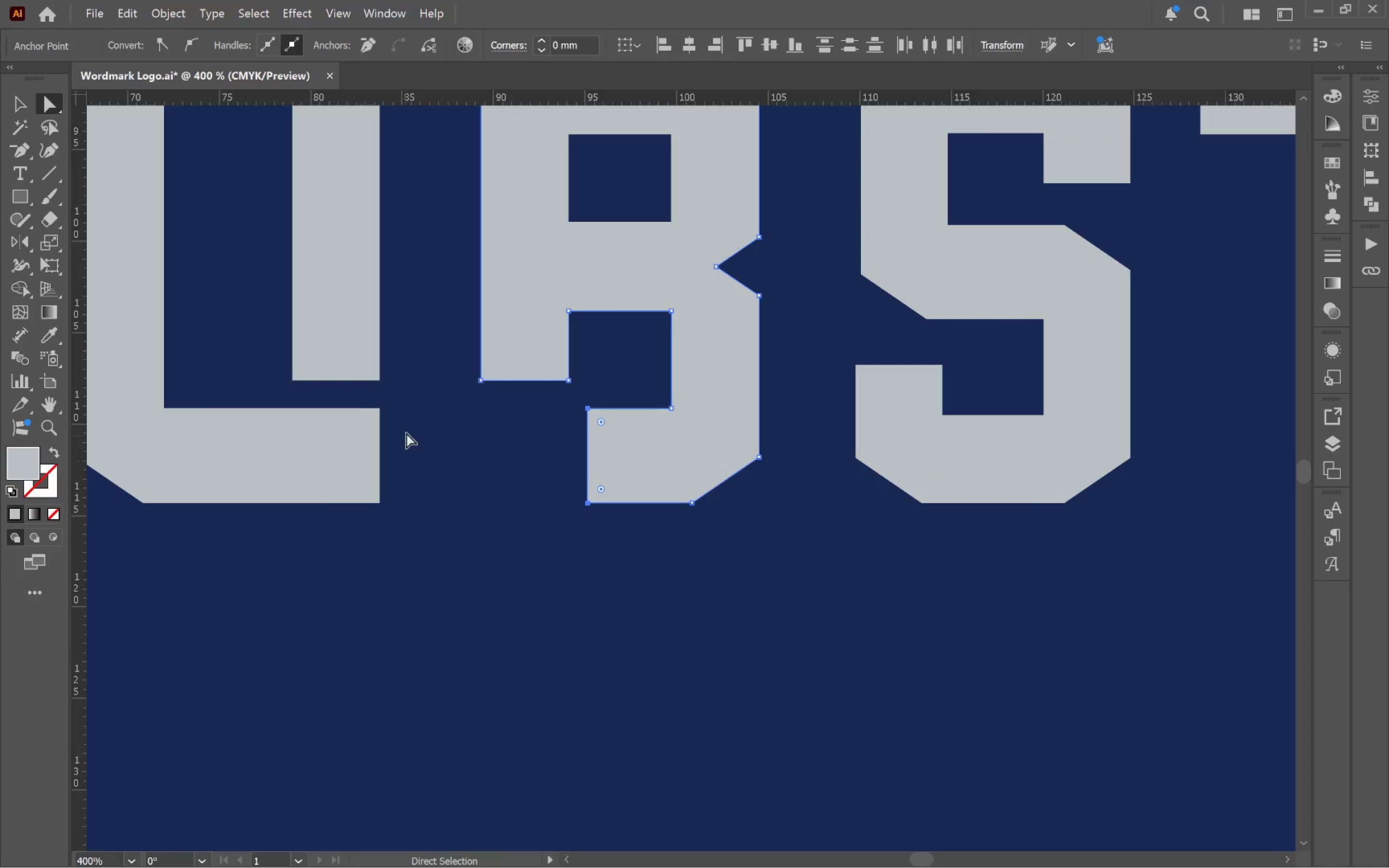 
hold_key(key=ShiftLeft, duration=3.22)
 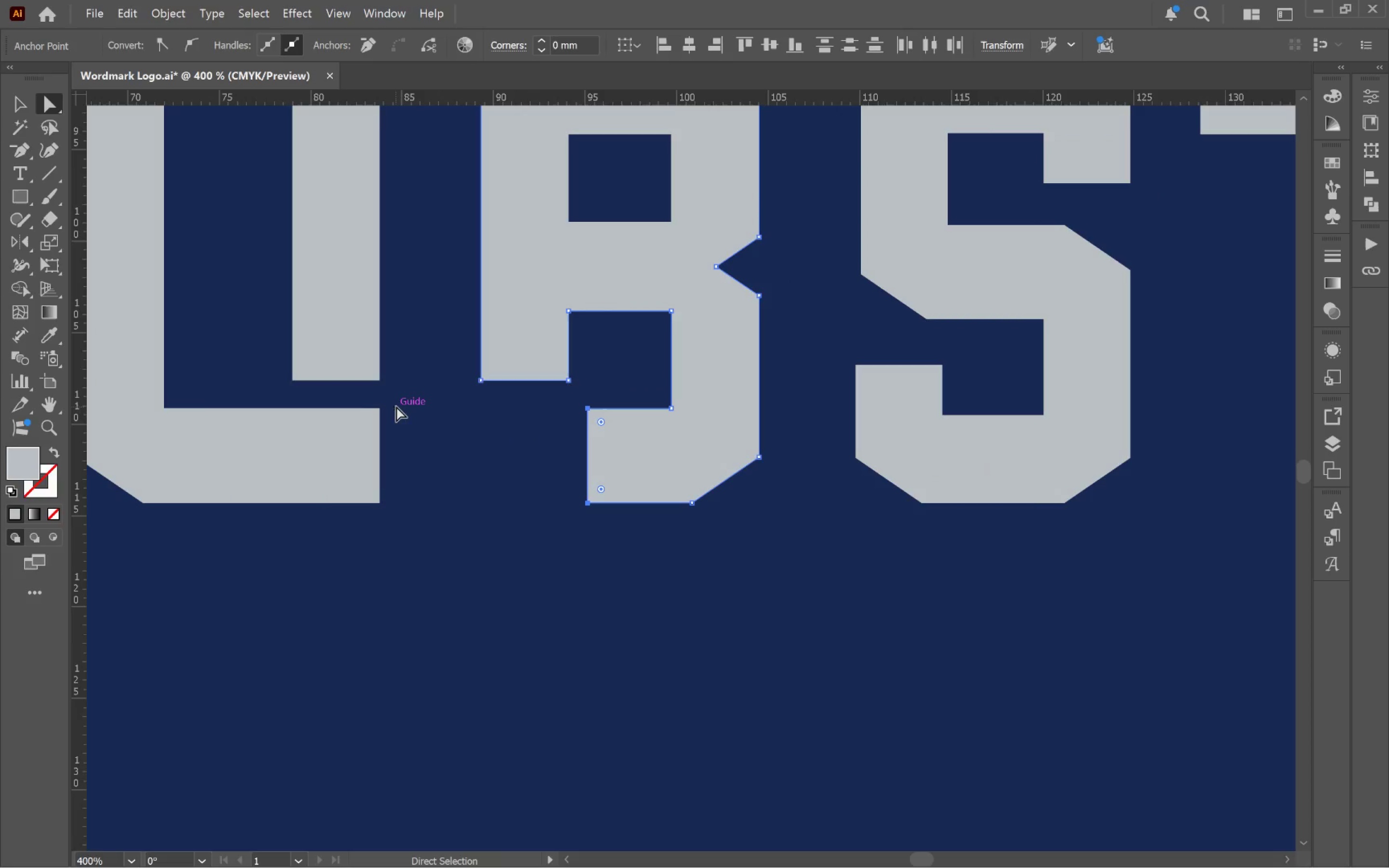 
left_click_drag(start_coordinate=[395, 405], to_coordinate=[353, 522])
 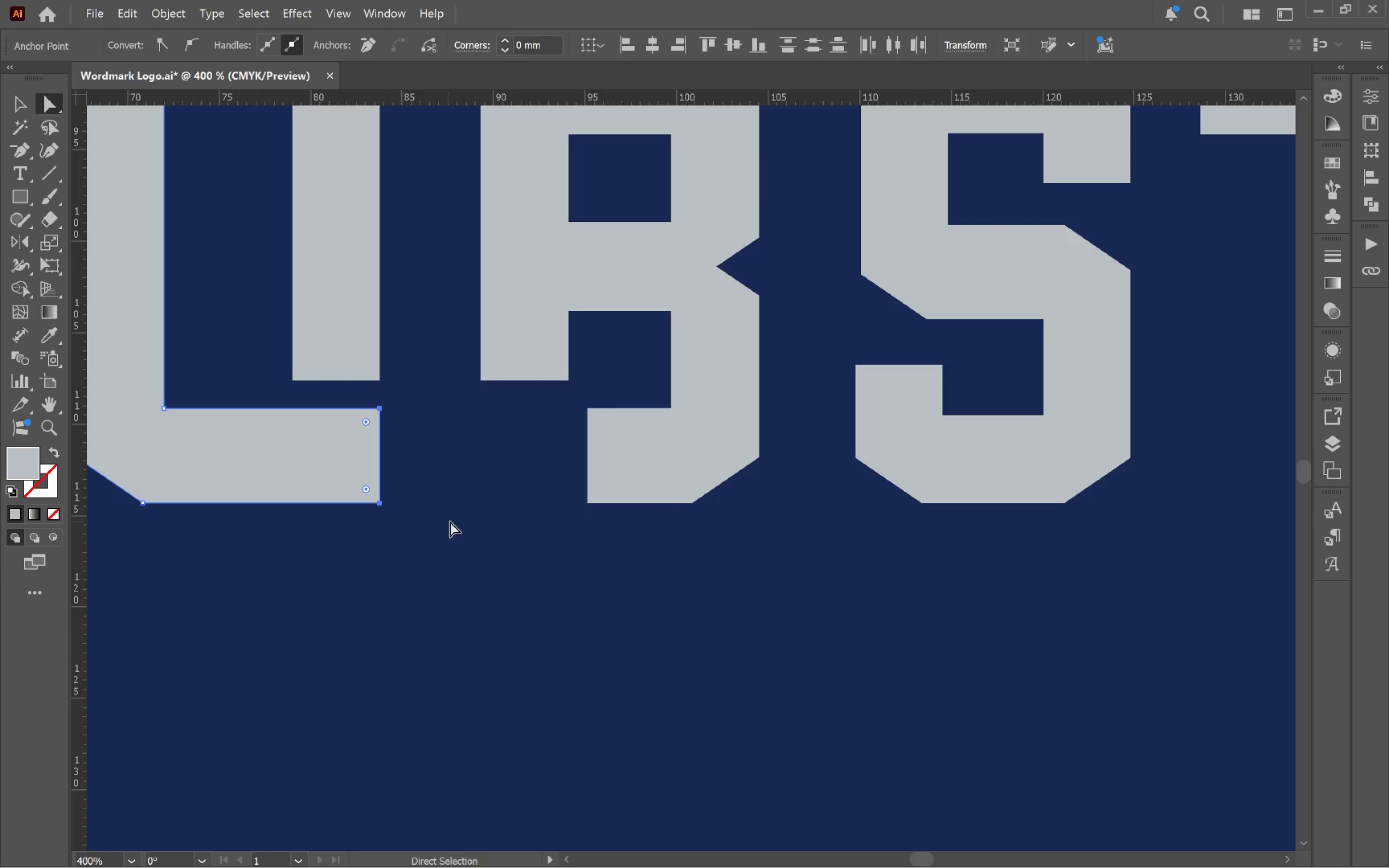 
key(Control+Z)
 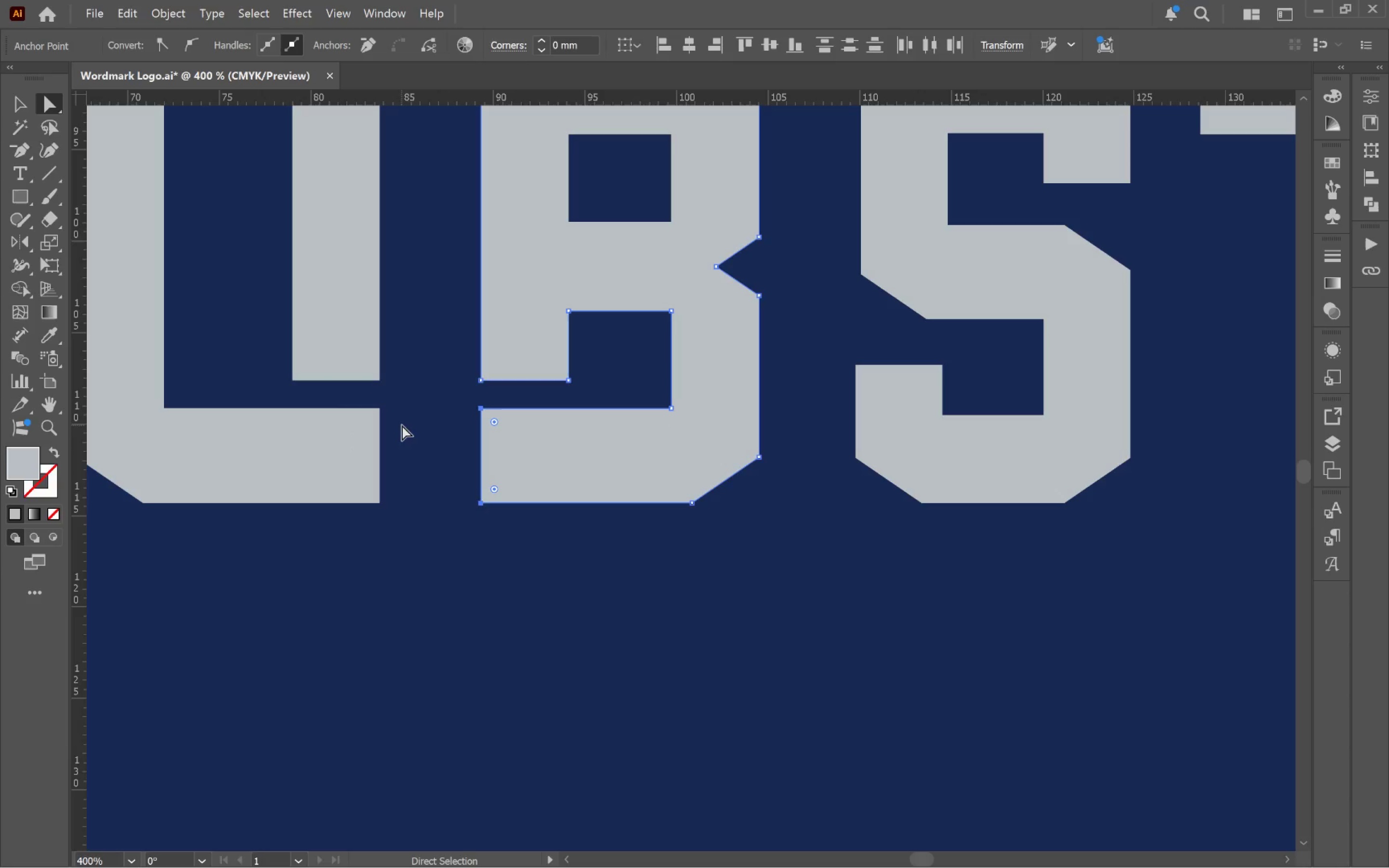 
left_click_drag(start_coordinate=[497, 398], to_coordinate=[364, 515])
 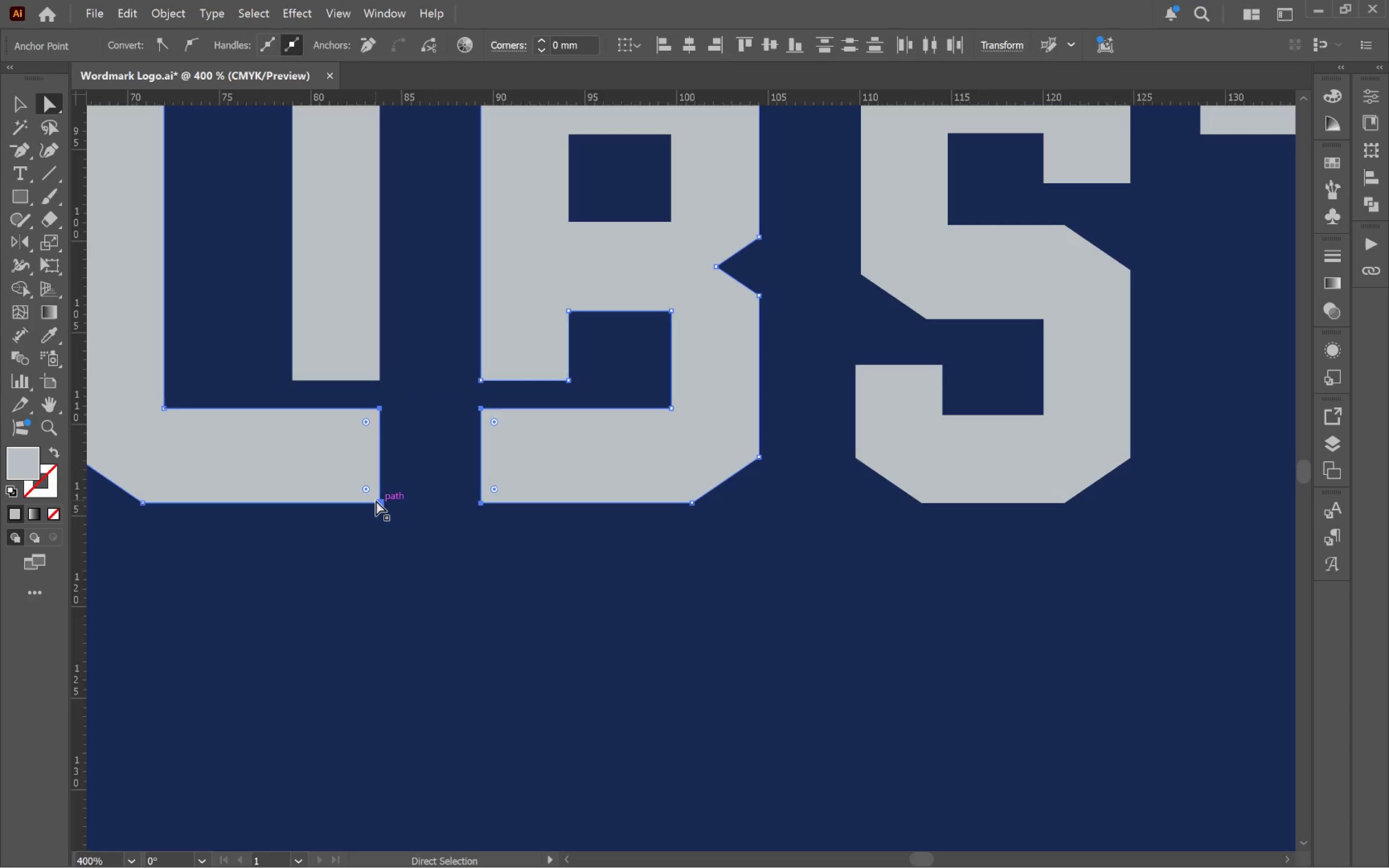 
left_click_drag(start_coordinate=[376, 500], to_coordinate=[481, 503])
 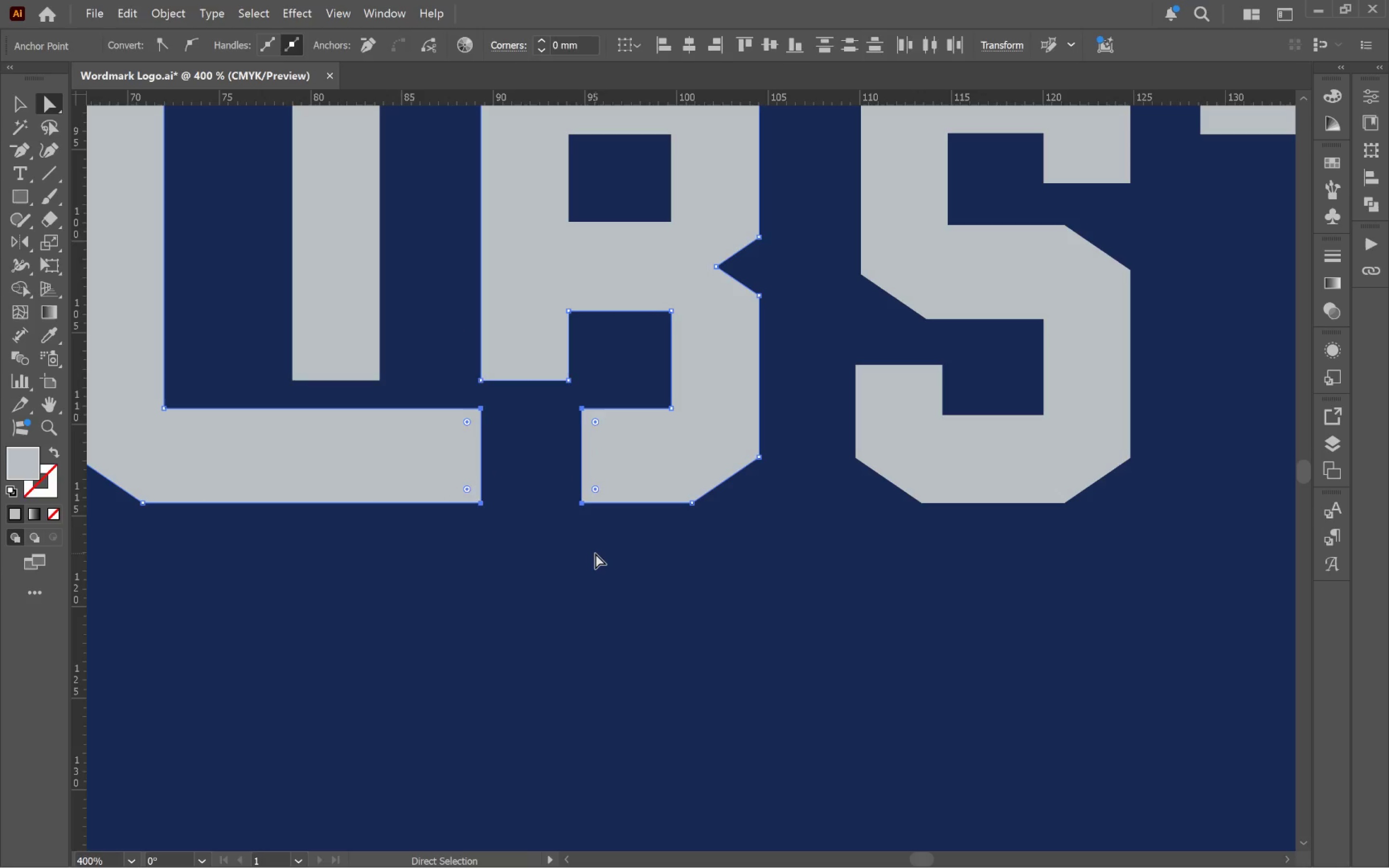 
hold_key(key=ShiftLeft, duration=8.56)
 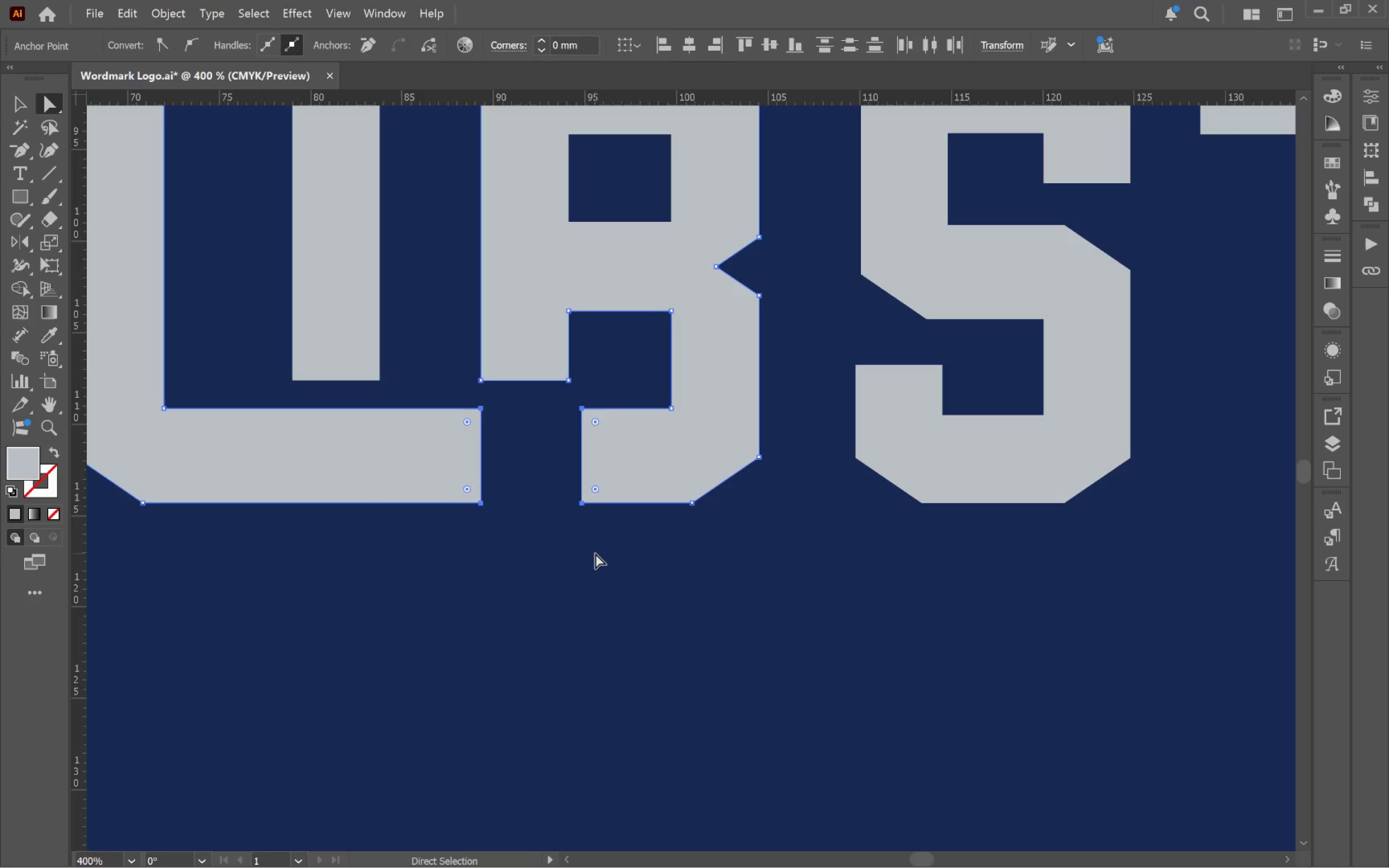 
left_click([595, 553])
 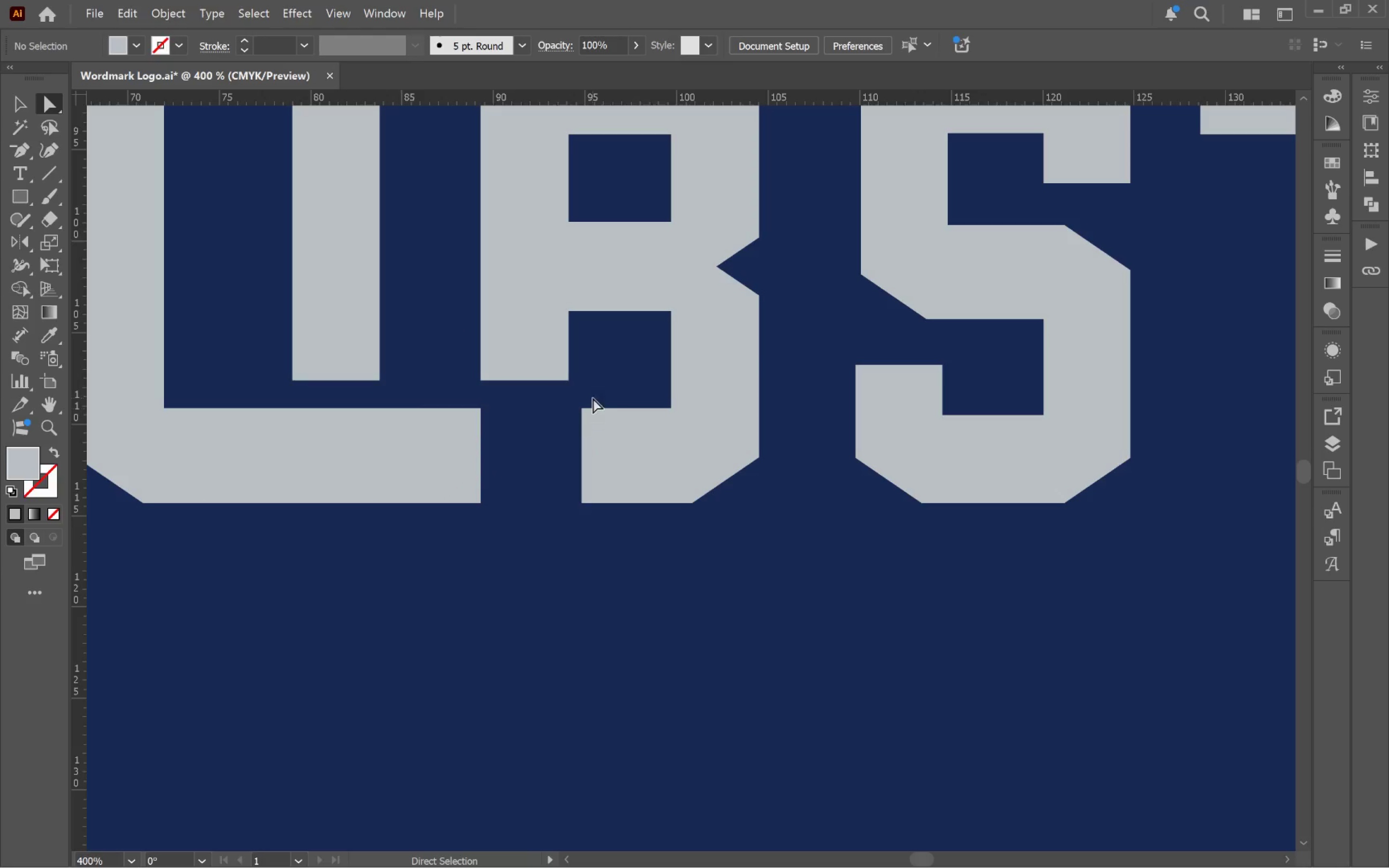 
left_click_drag(start_coordinate=[591, 390], to_coordinate=[561, 547])
 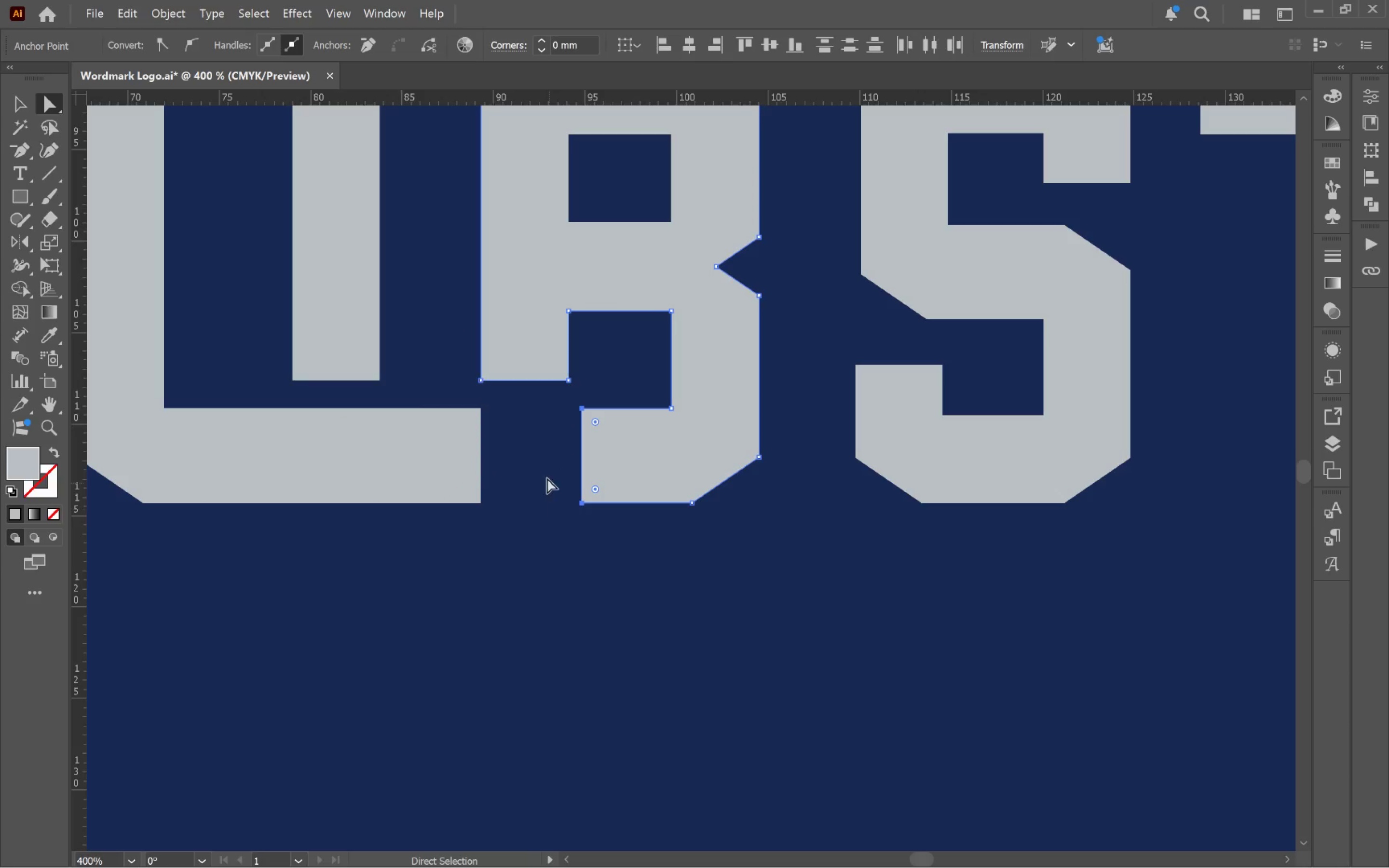 
hold_key(key=AltLeft, duration=0.52)
scroll: coordinate [543, 469], scroll_direction: up, amount: 2.0
 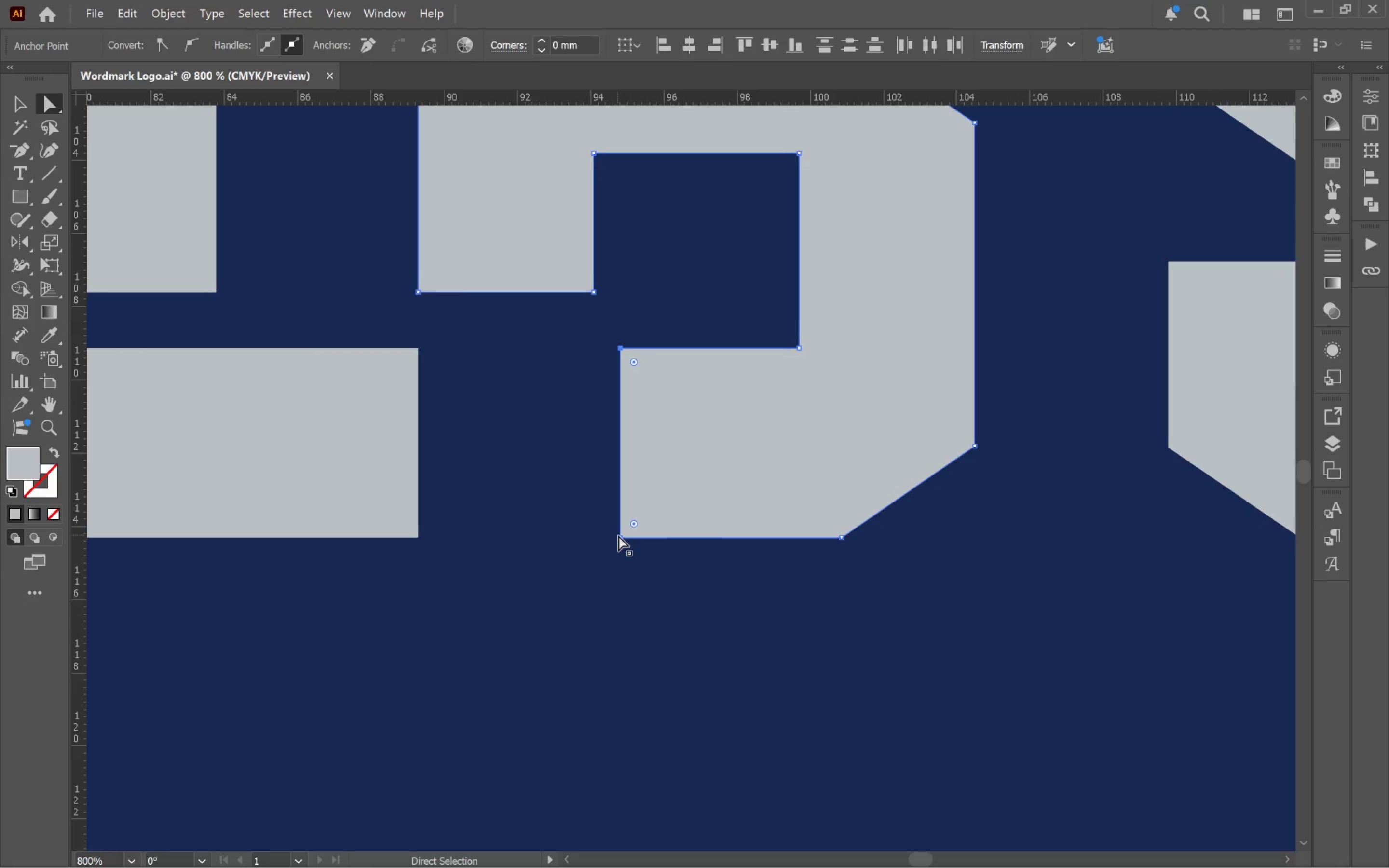 
left_click_drag(start_coordinate=[620, 536], to_coordinate=[597, 529])
 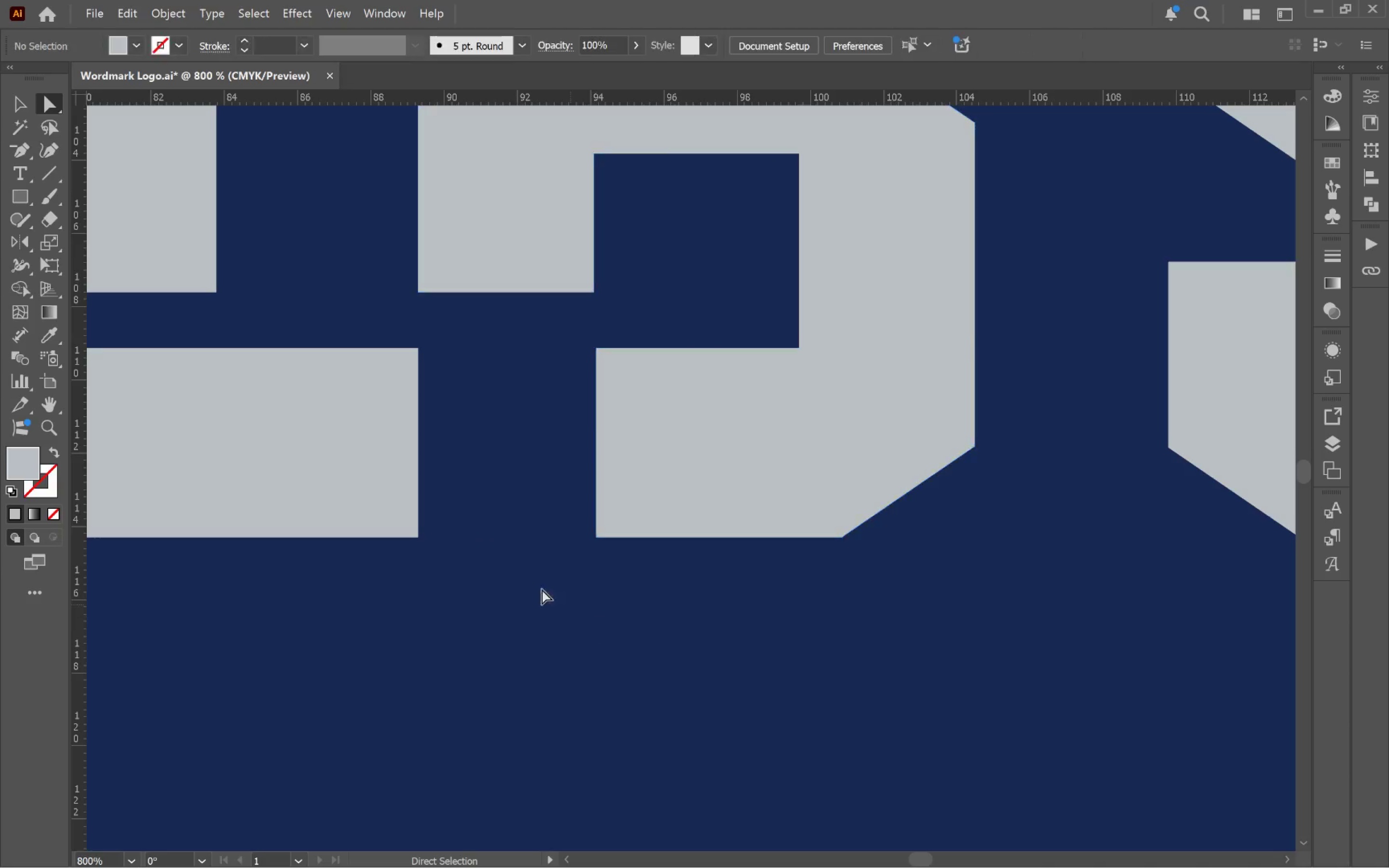 
hold_key(key=ShiftLeft, duration=4.25)
 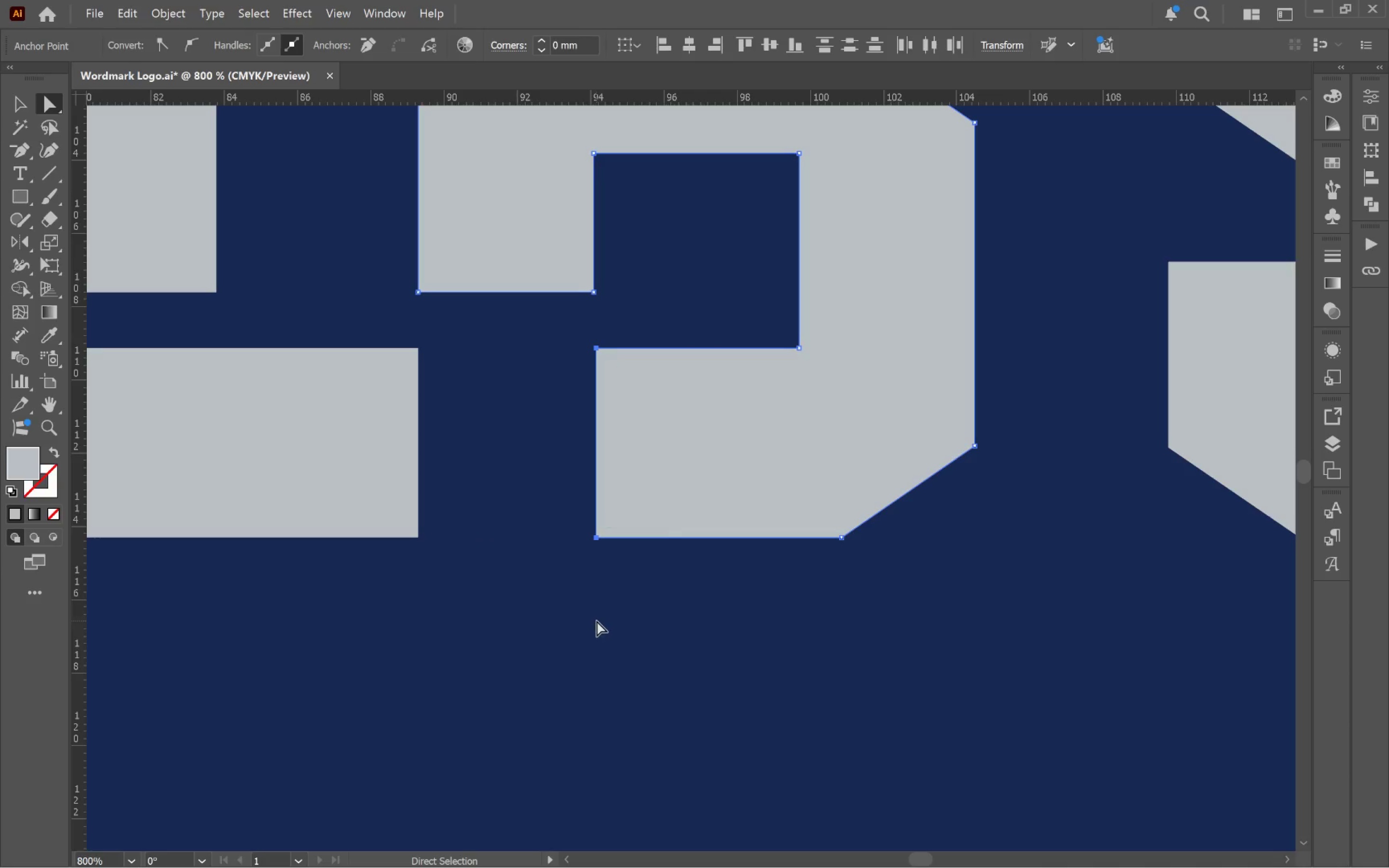 
left_click([597, 621])
 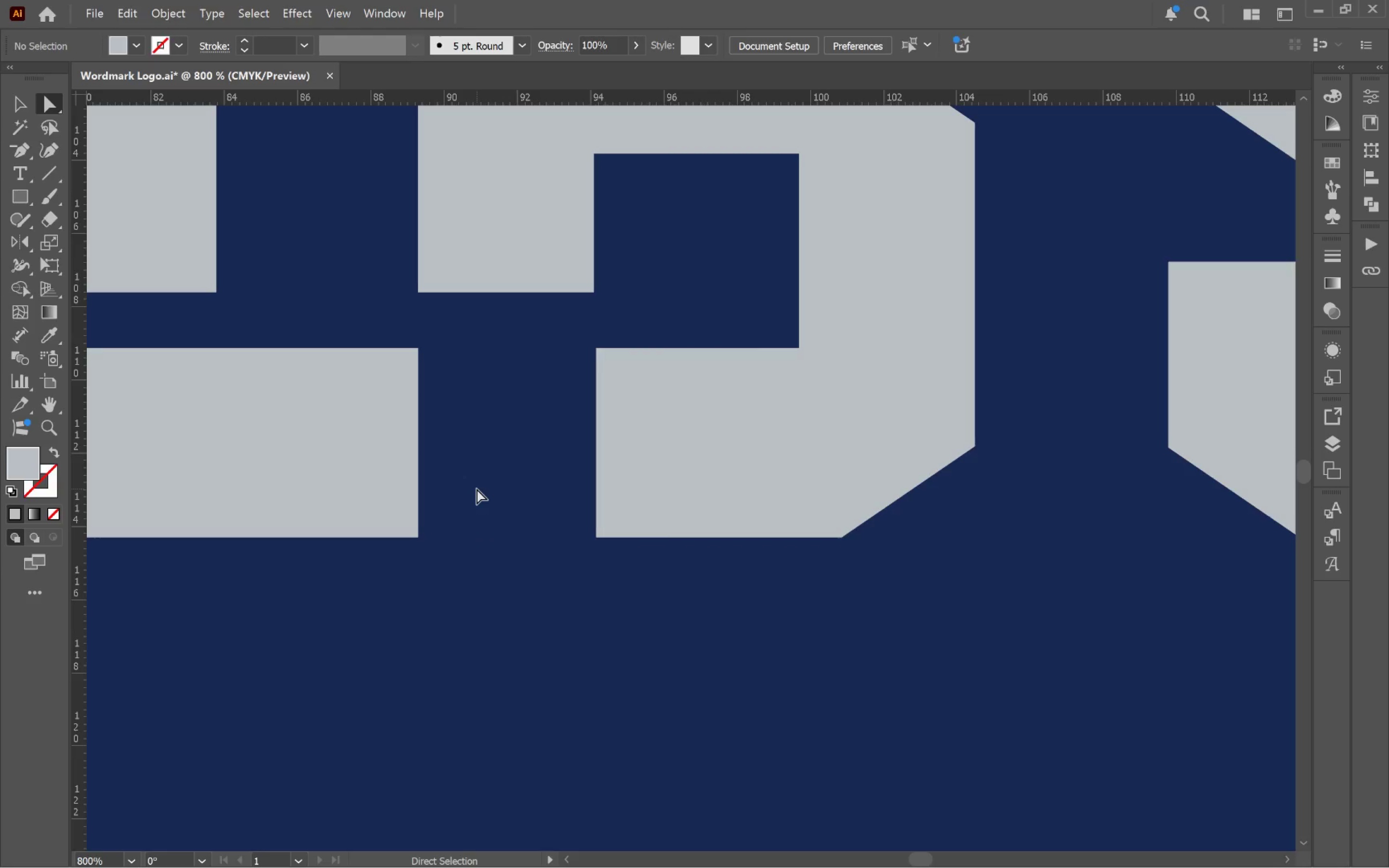 
hold_key(key=AltLeft, duration=1.22)
scroll: coordinate [477, 488], scroll_direction: down, amount: 6.0
 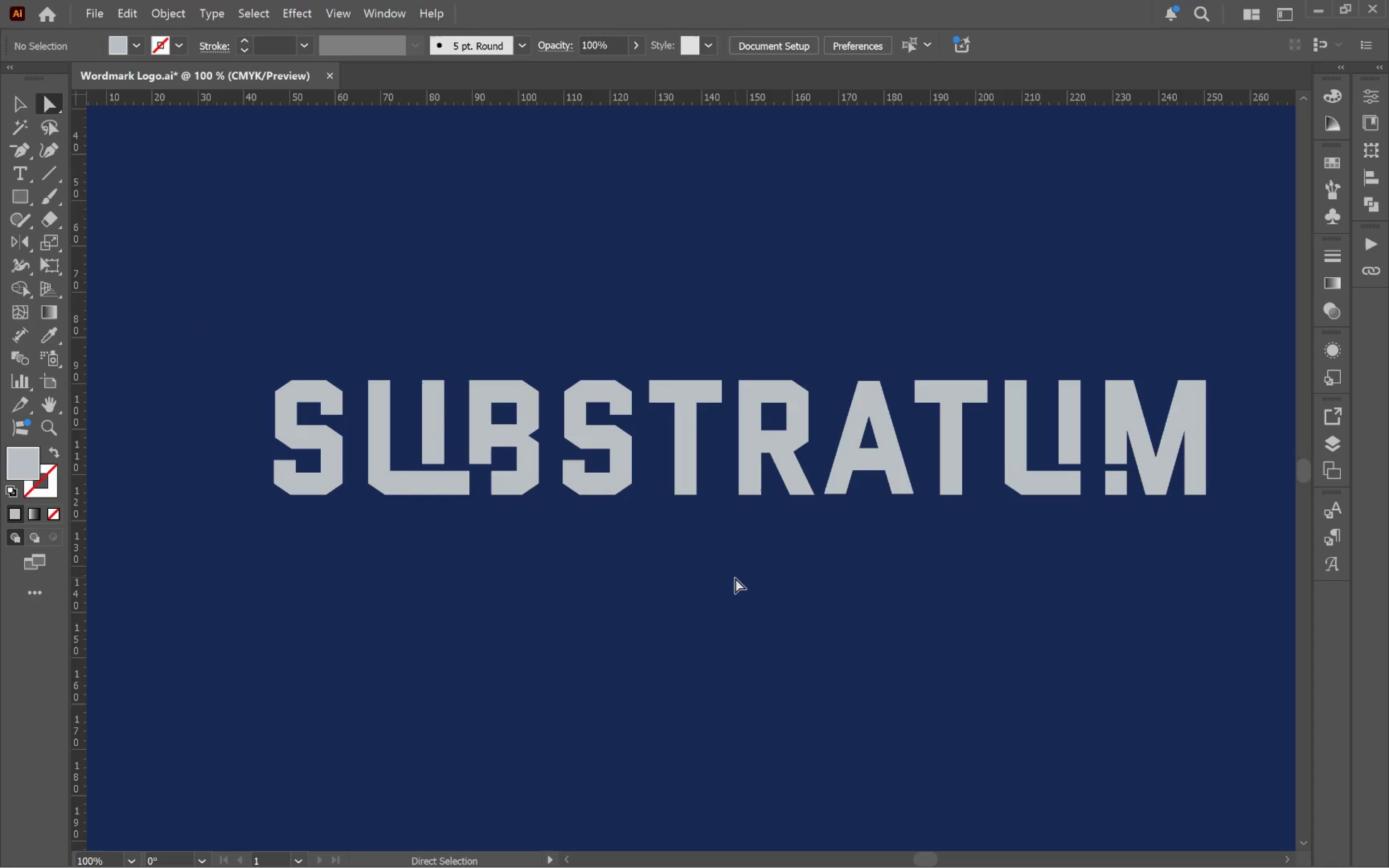 
wait(8.32)
 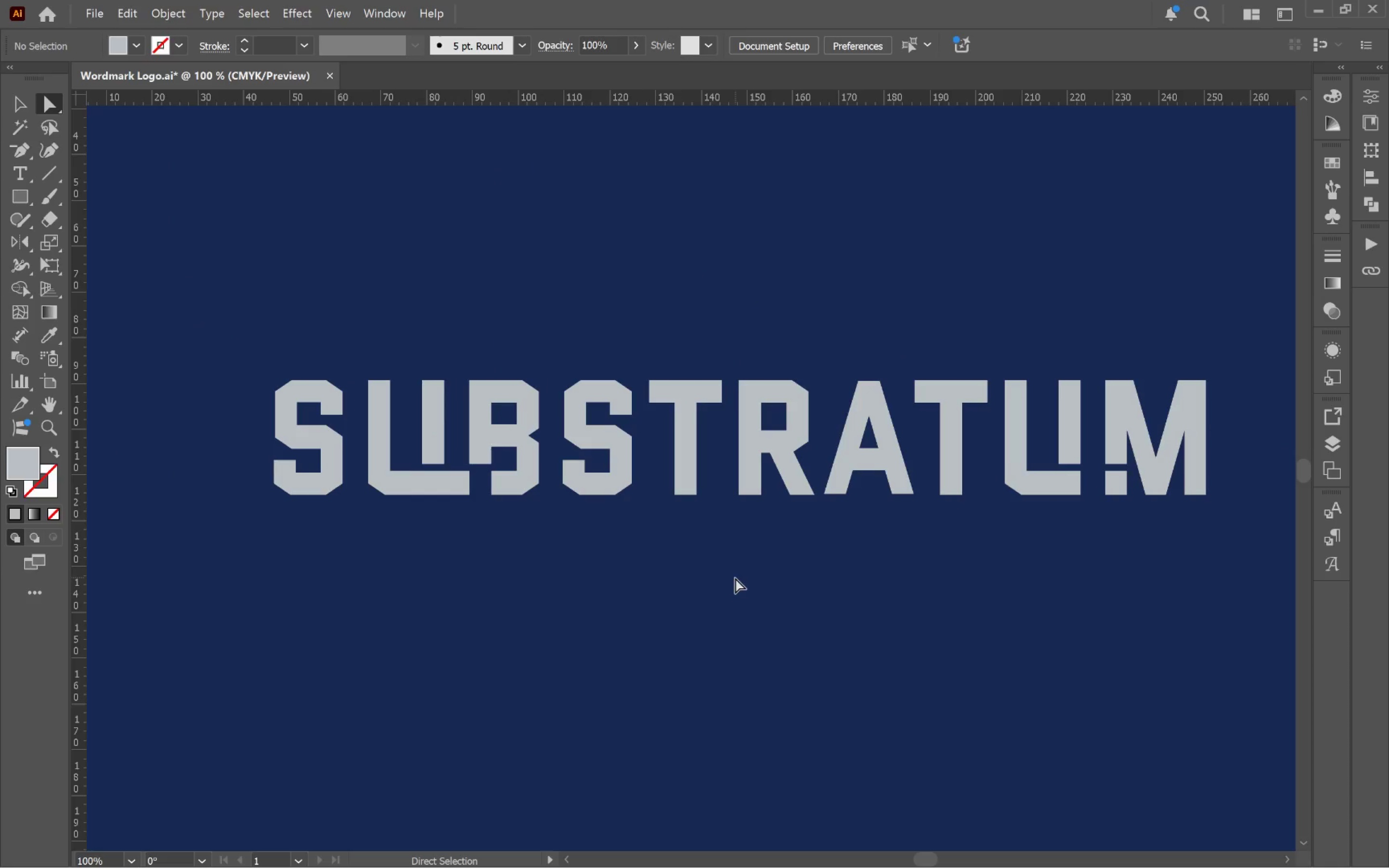 
key(Control+Z)
 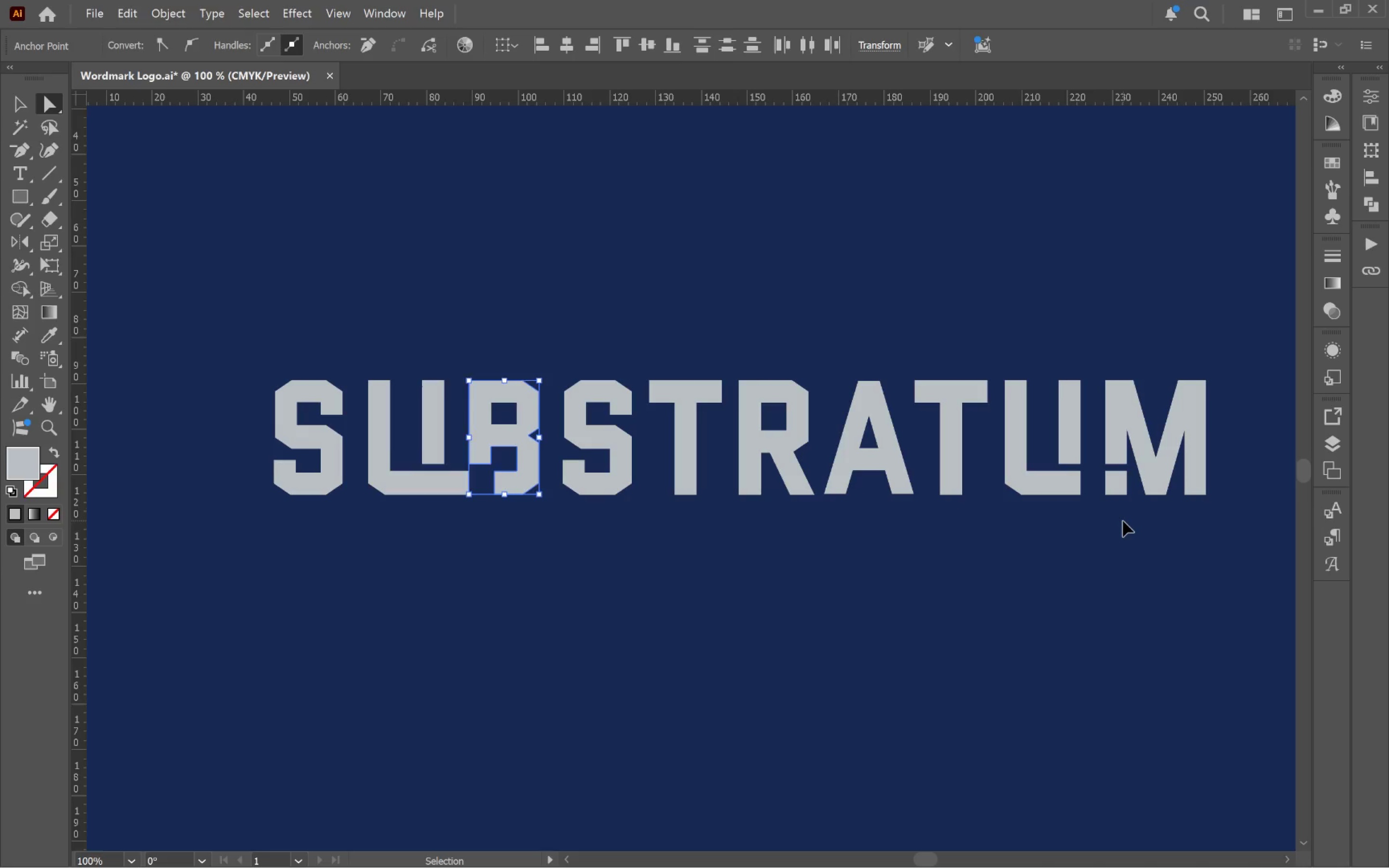 
key(Control+Z)
 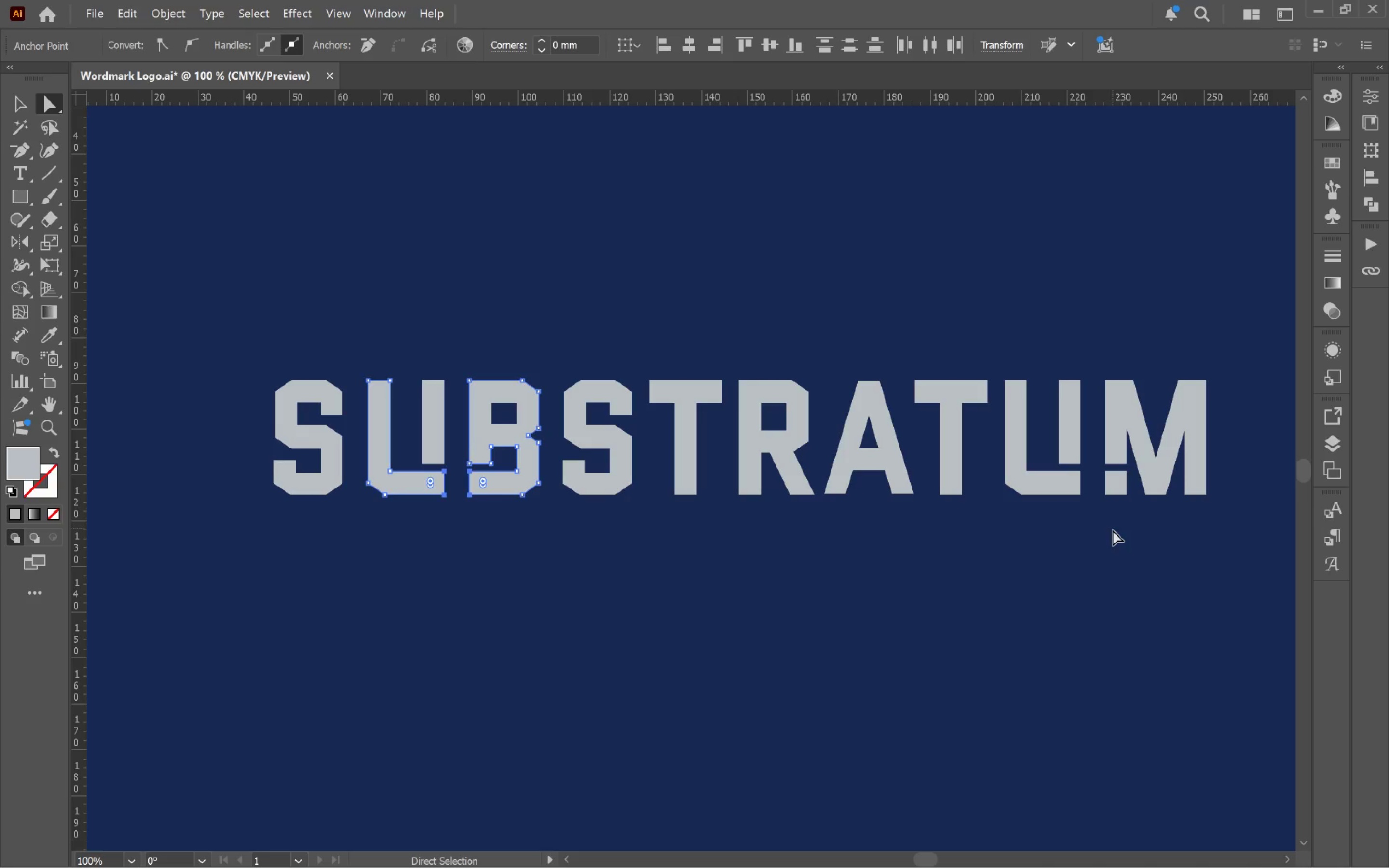 
left_click([1136, 589])
 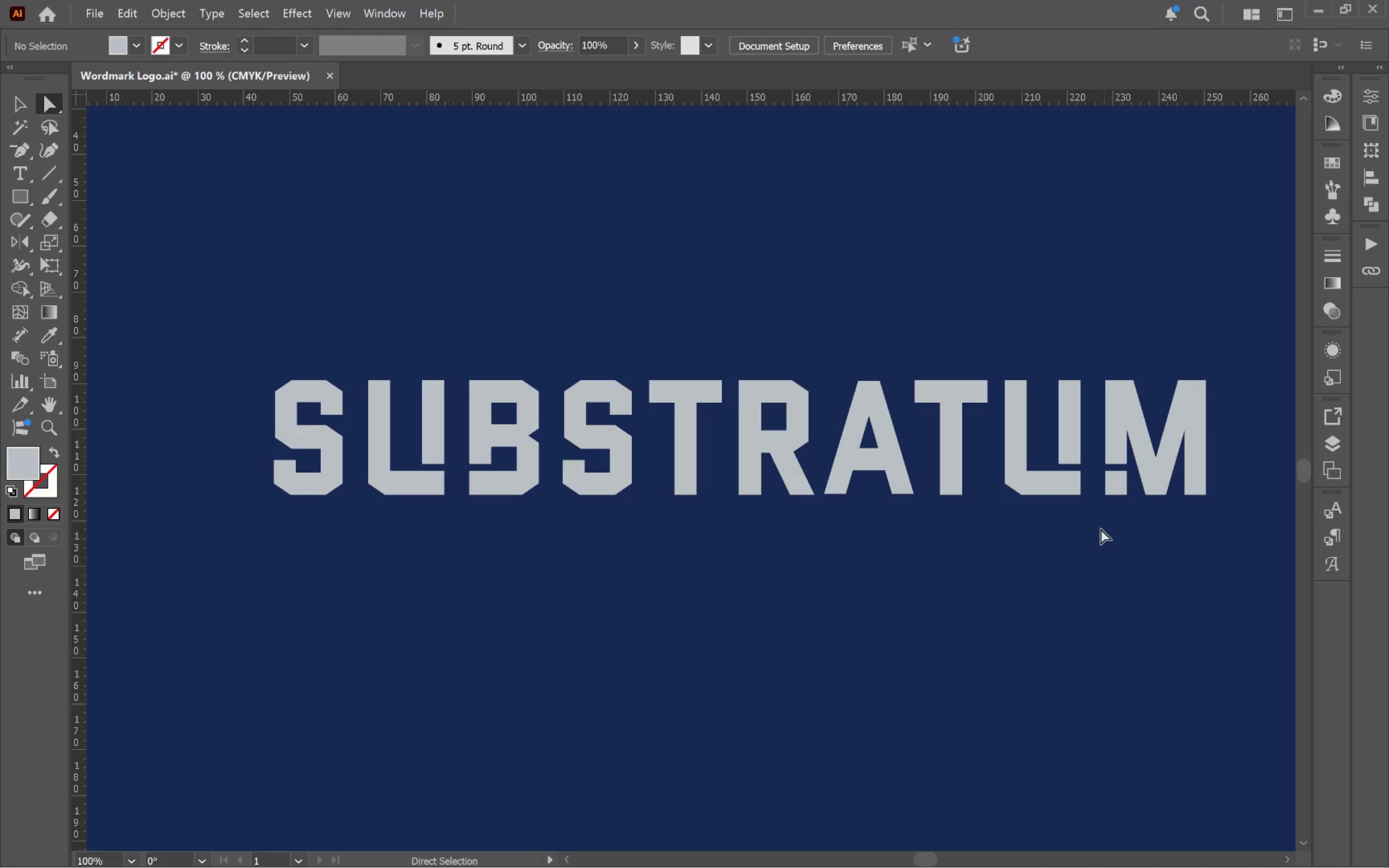 
hold_key(key=AltLeft, duration=0.62)
 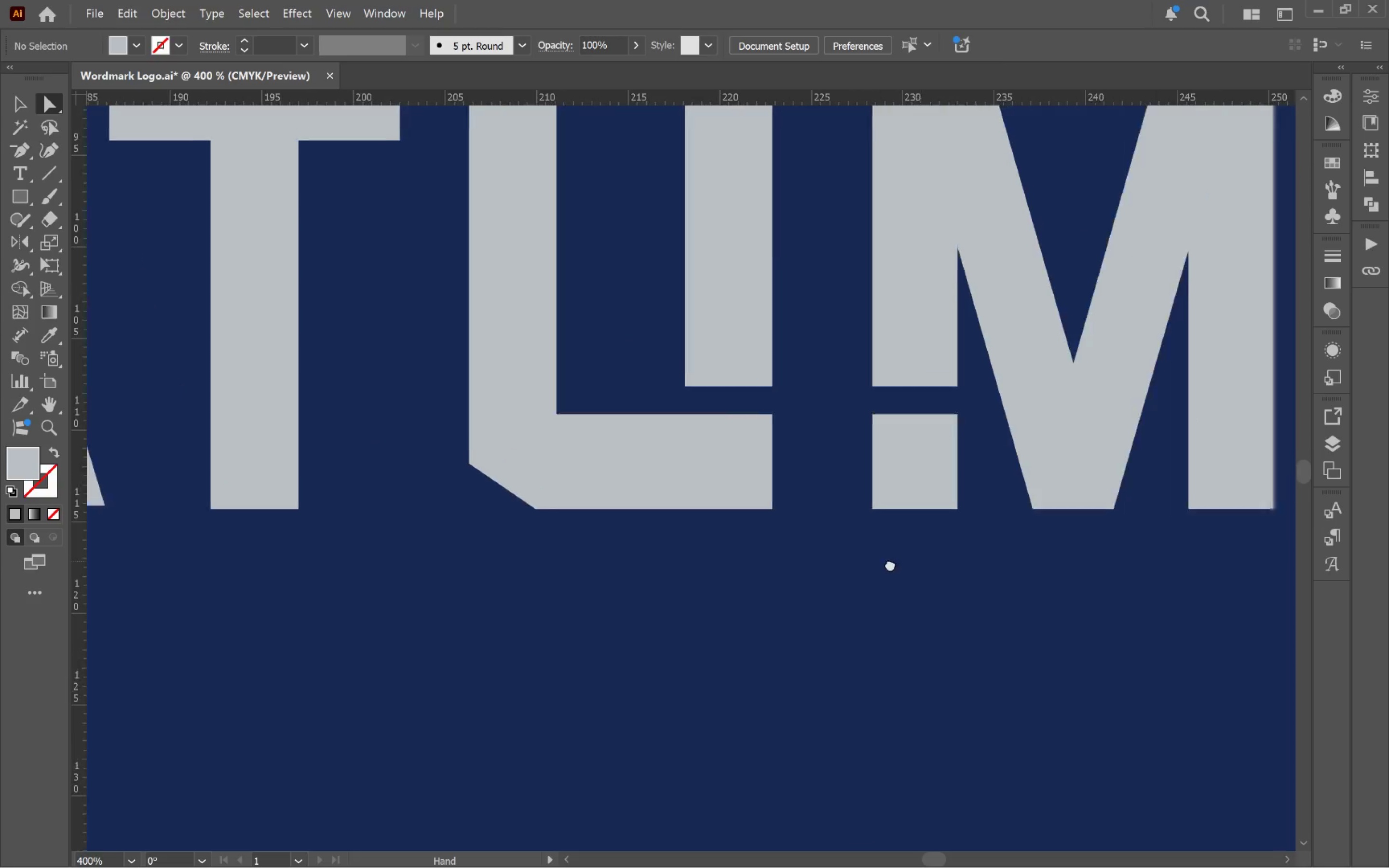 
hold_key(key=Space, duration=1.52)
 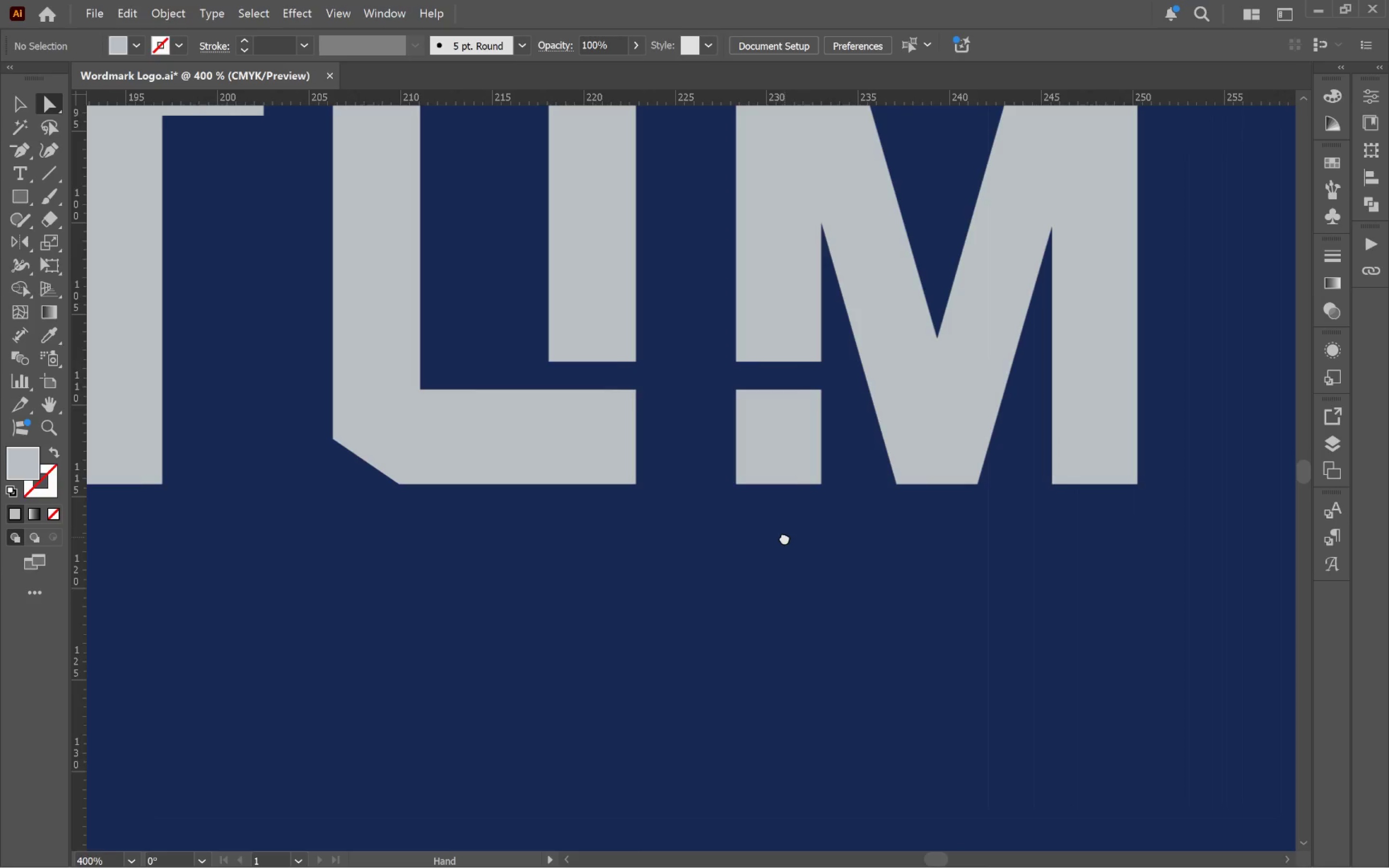 
scroll: coordinate [1128, 498], scroll_direction: up, amount: 4.0
 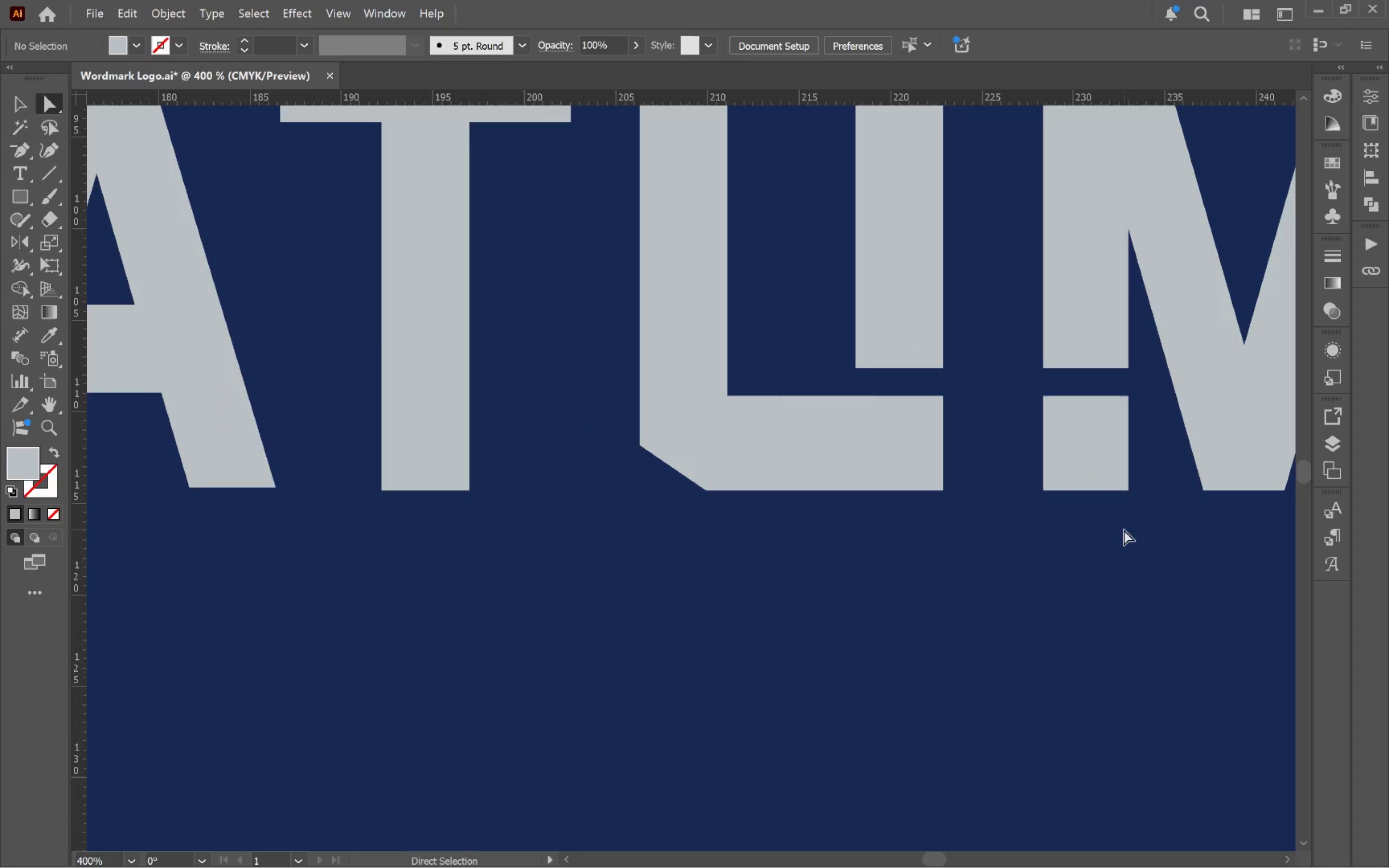 
left_click_drag(start_coordinate=[1091, 543], to_coordinate=[784, 537])
 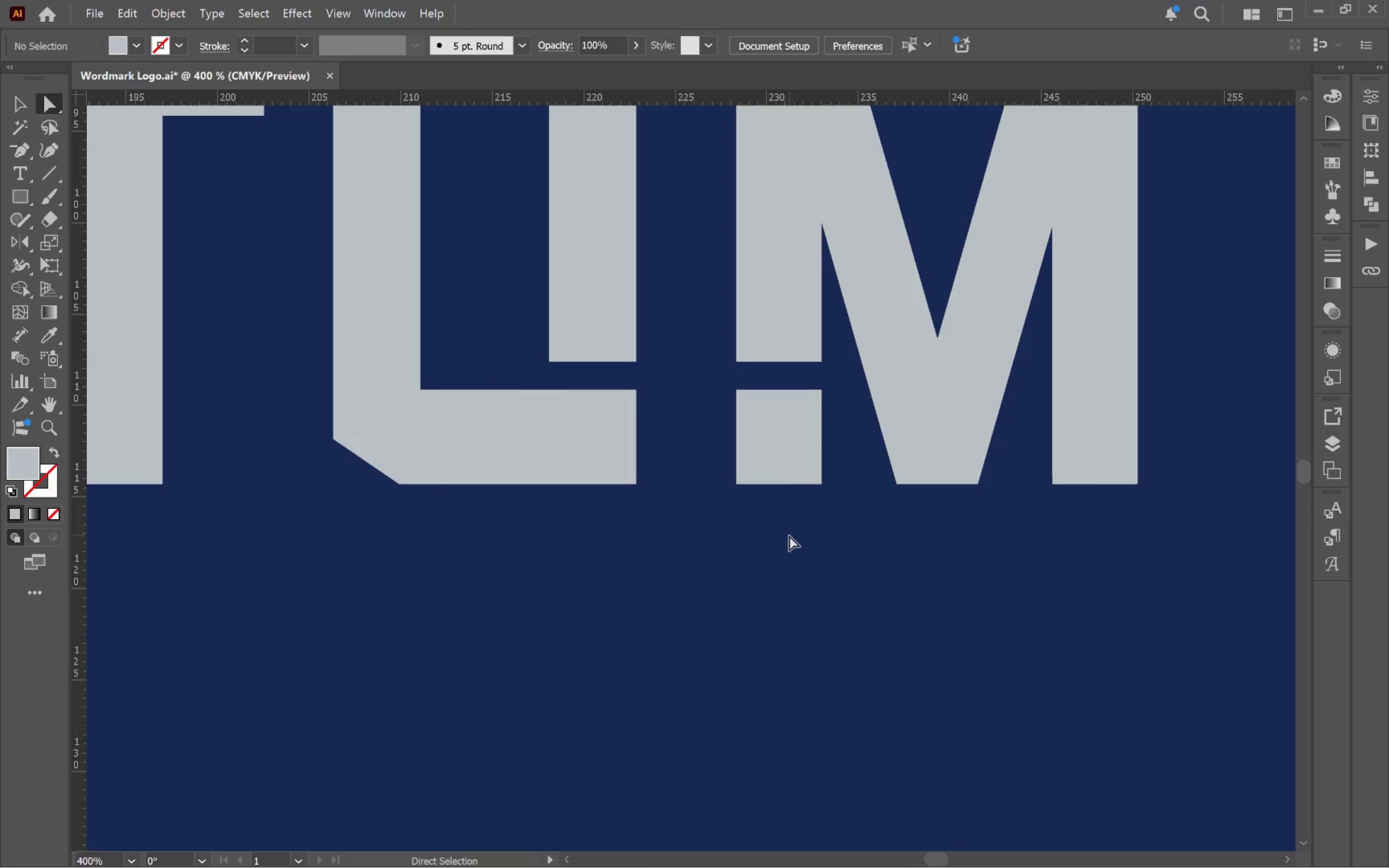 
hold_key(key=Space, duration=0.69)
 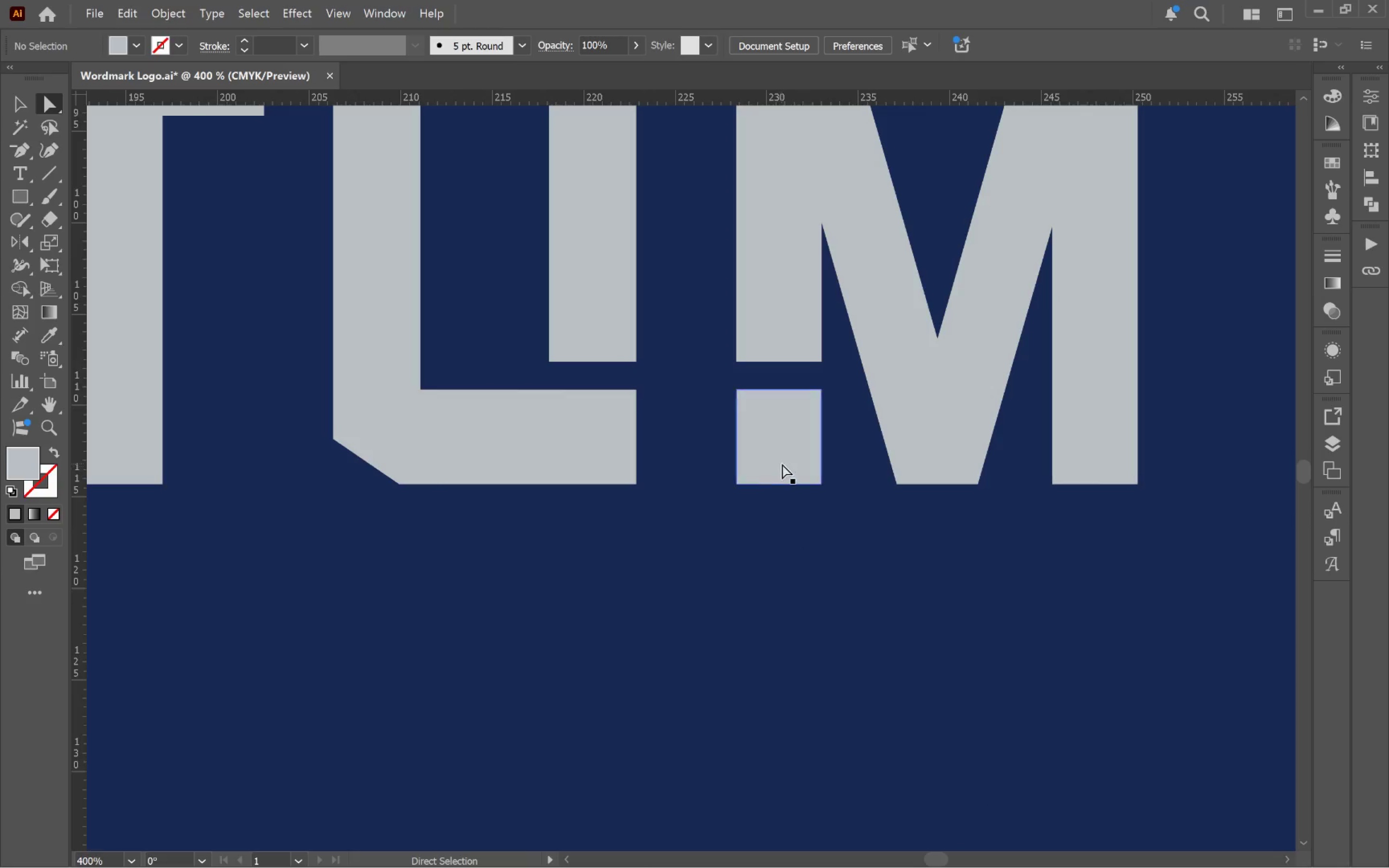 
left_click([782, 463])
 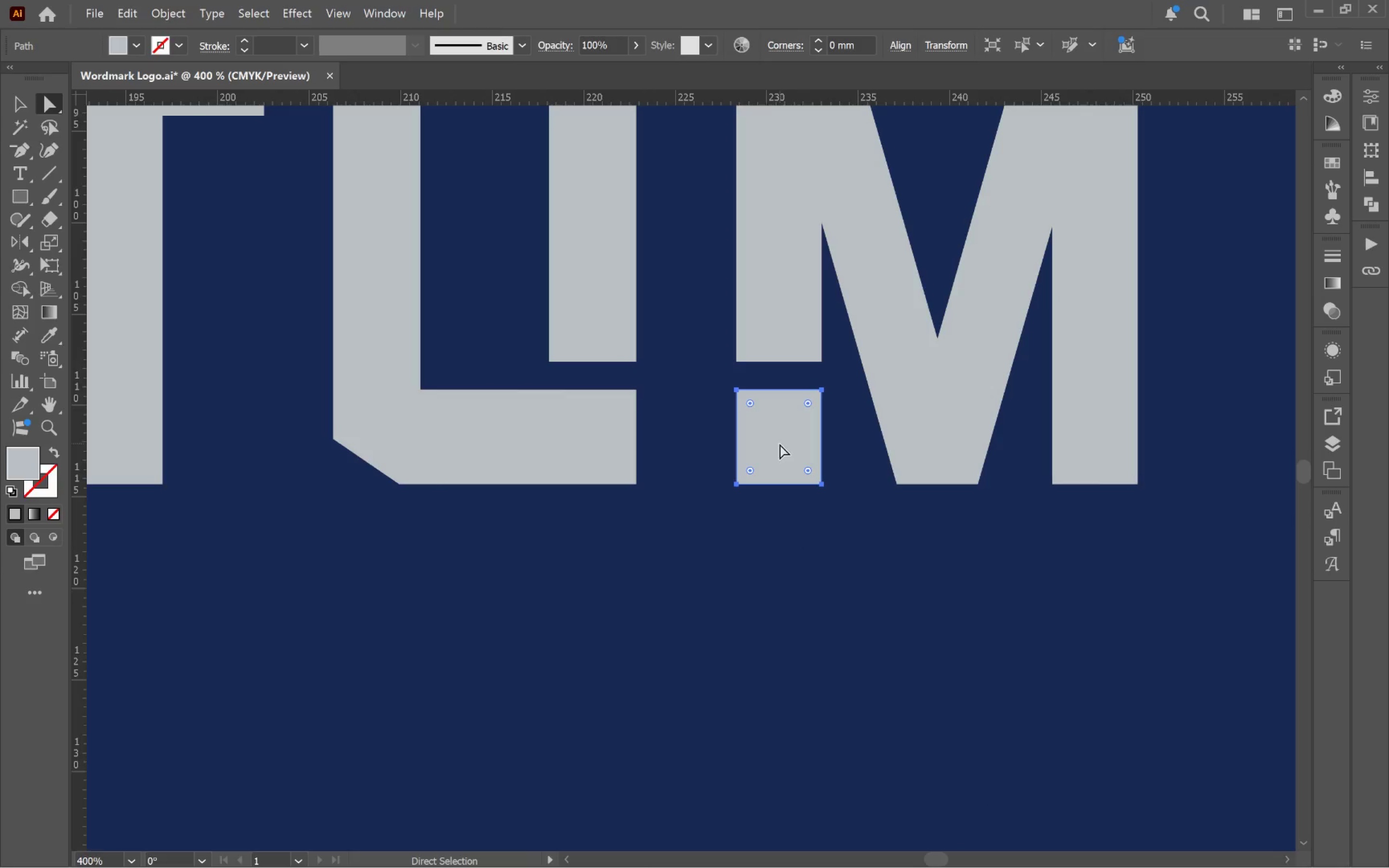 
hold_key(key=AltLeft, duration=0.62)
scroll: coordinate [727, 439], scroll_direction: up, amount: 1.0
 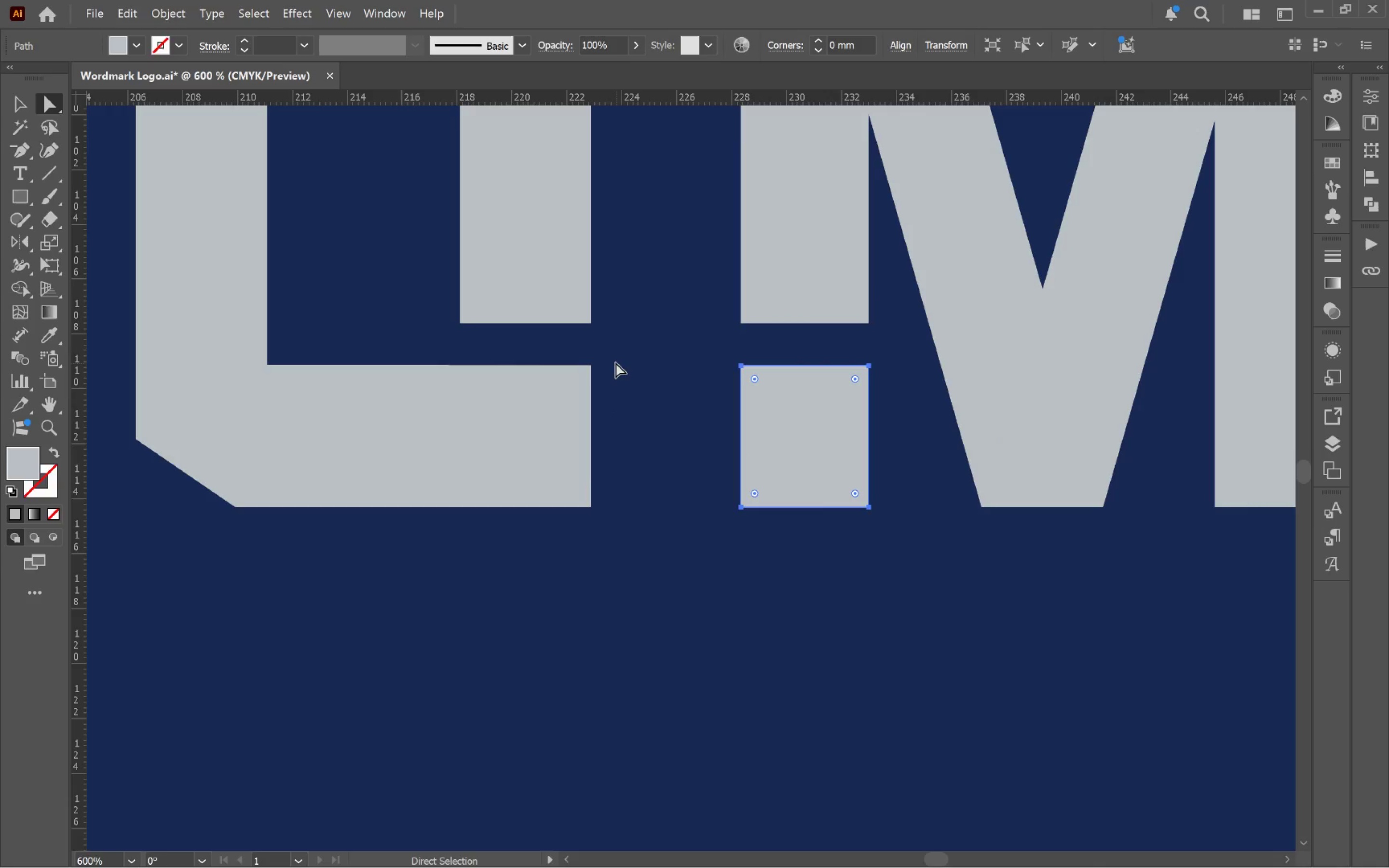 
left_click_drag(start_coordinate=[612, 356], to_coordinate=[576, 527])
 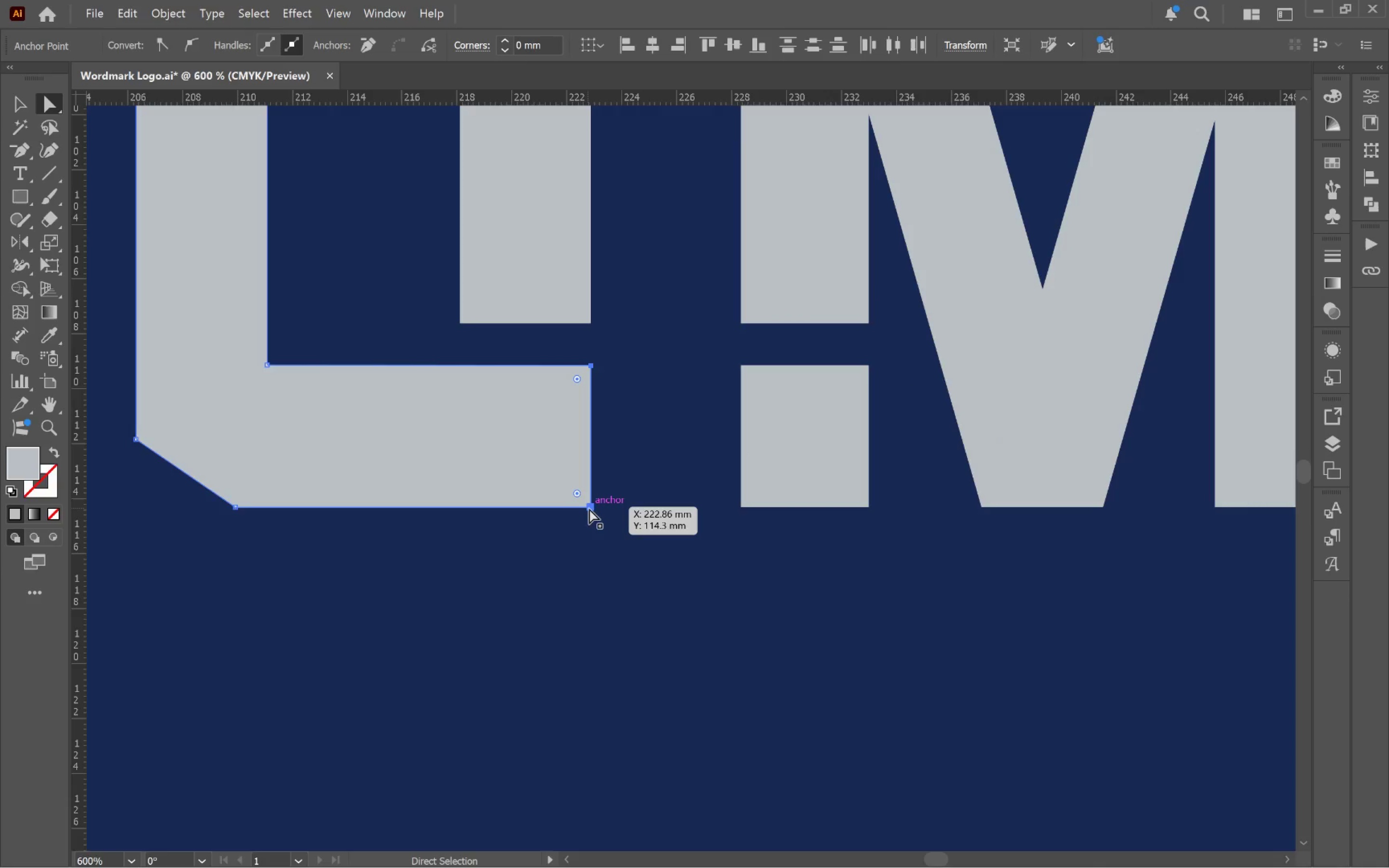 
left_click_drag(start_coordinate=[589, 508], to_coordinate=[872, 506])
 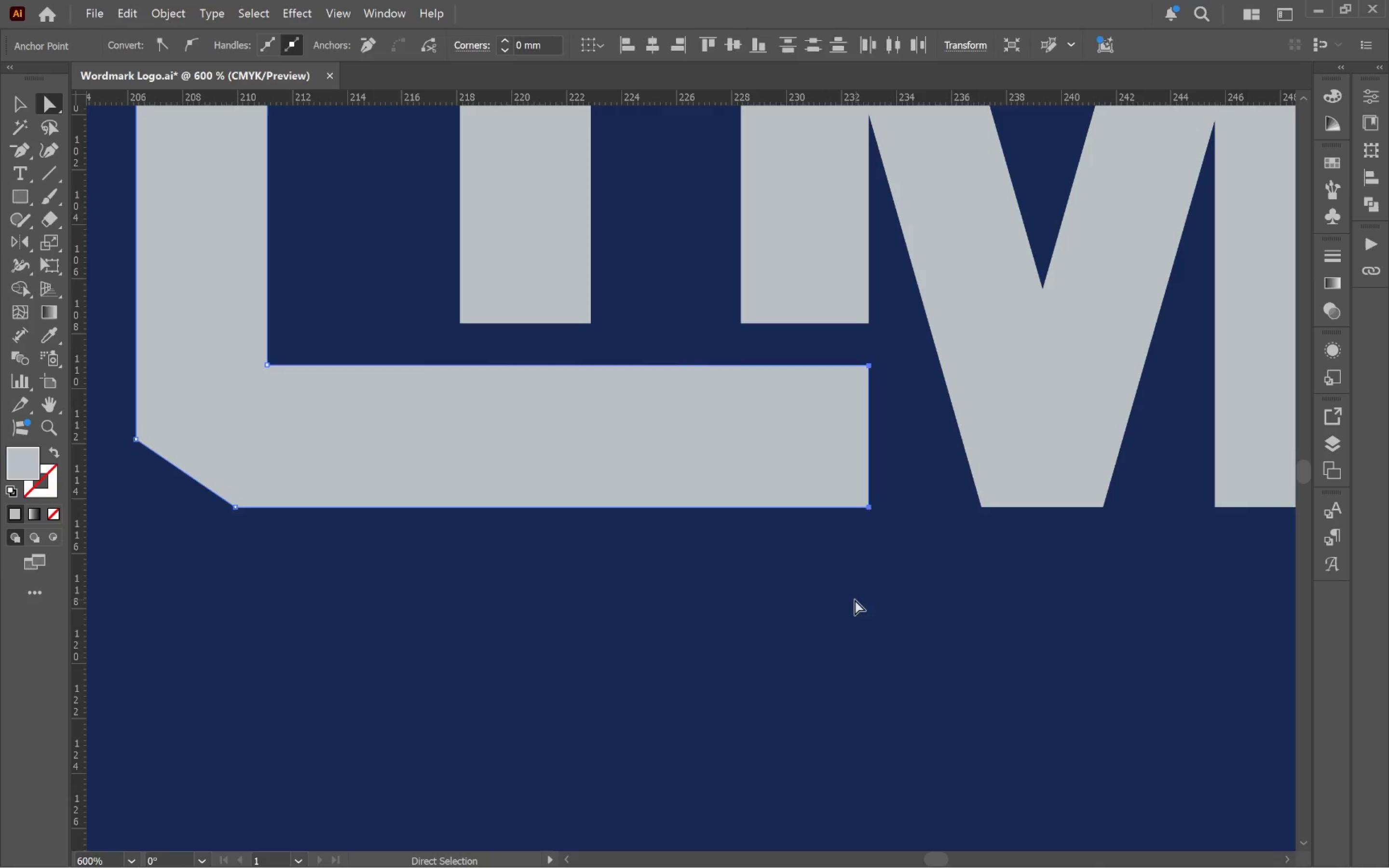 
hold_key(key=ShiftLeft, duration=2.12)
 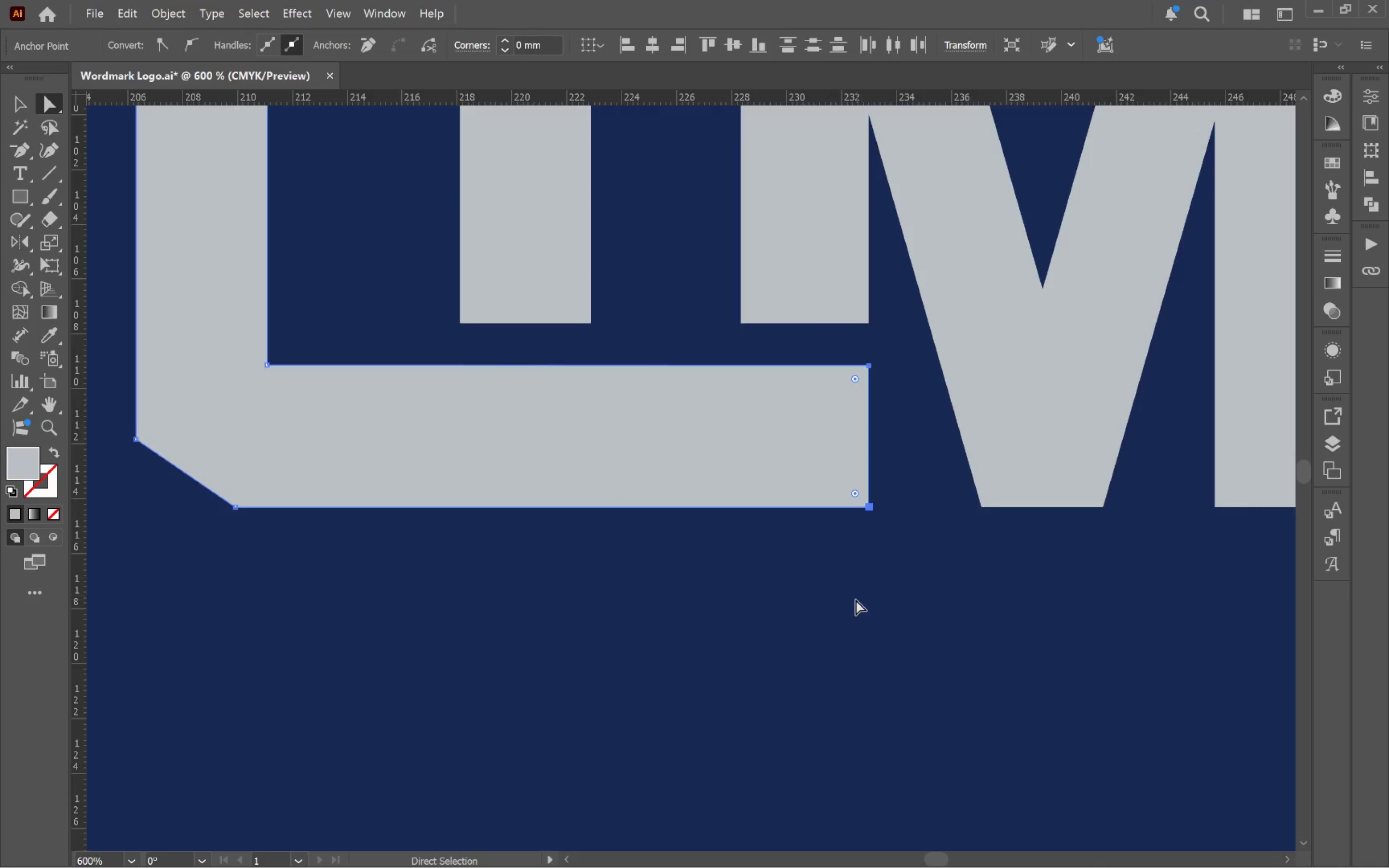 
left_click([856, 599])
 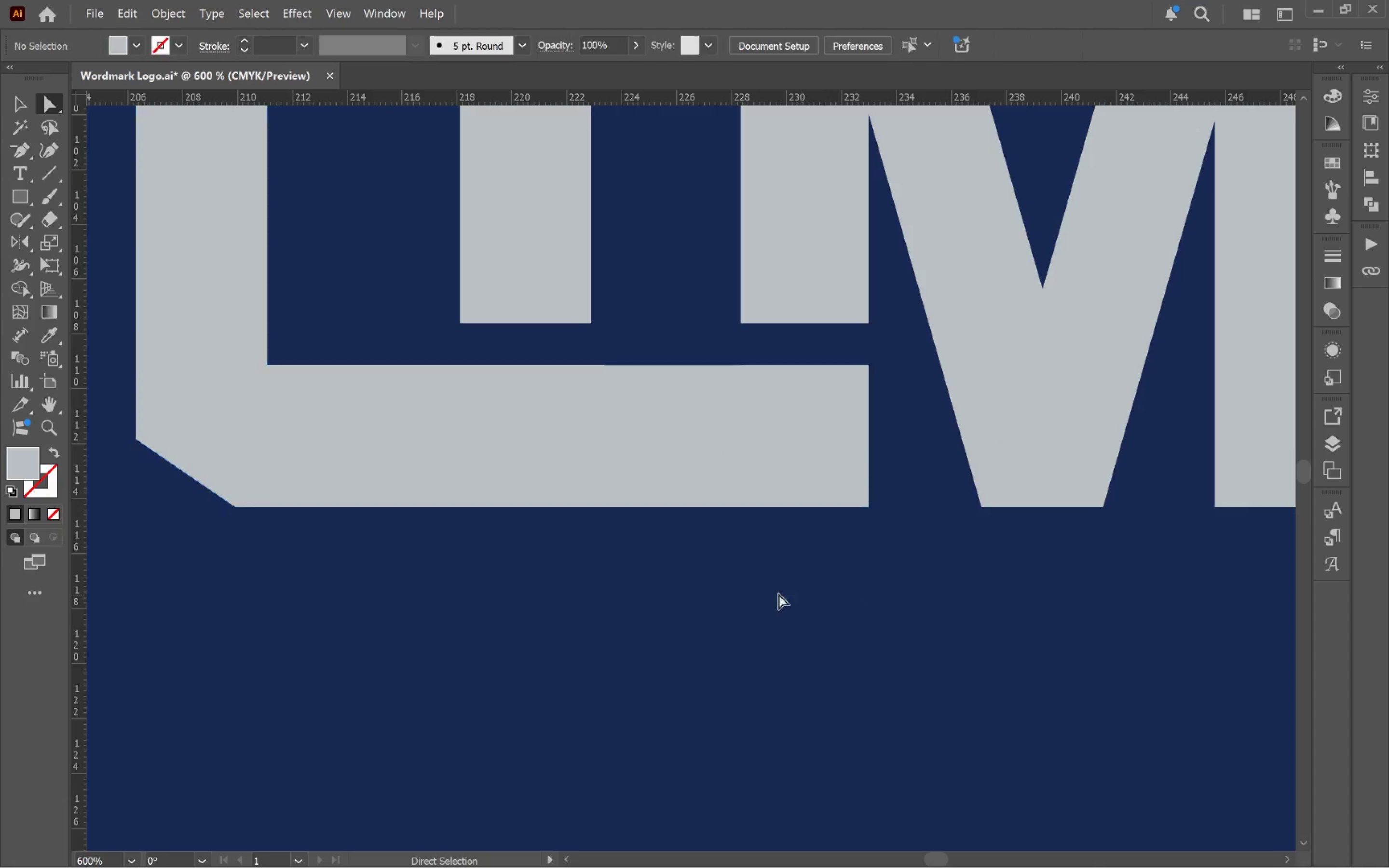 
hold_key(key=AltLeft, duration=0.91)
 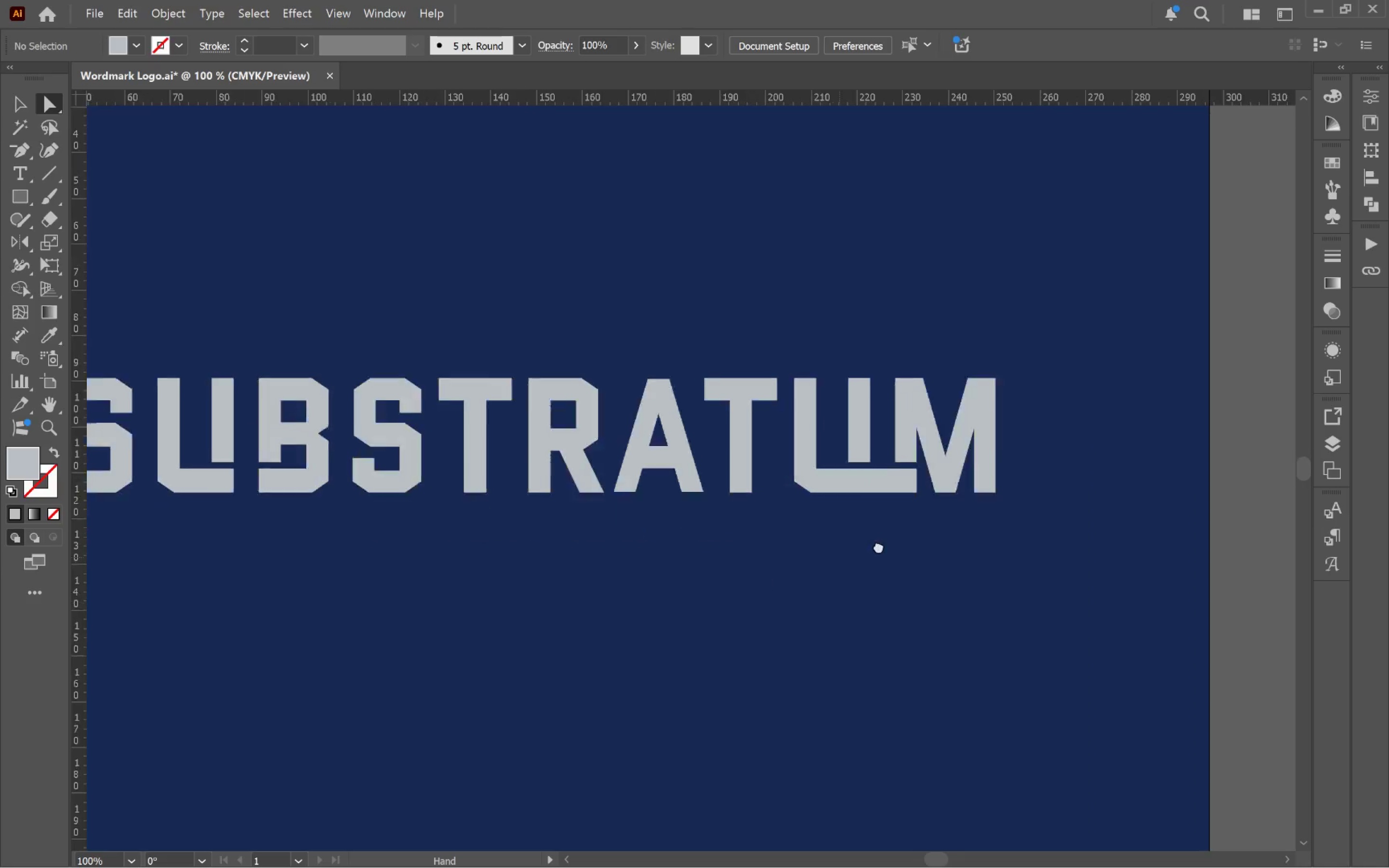 
hold_key(key=Space, duration=1.52)
 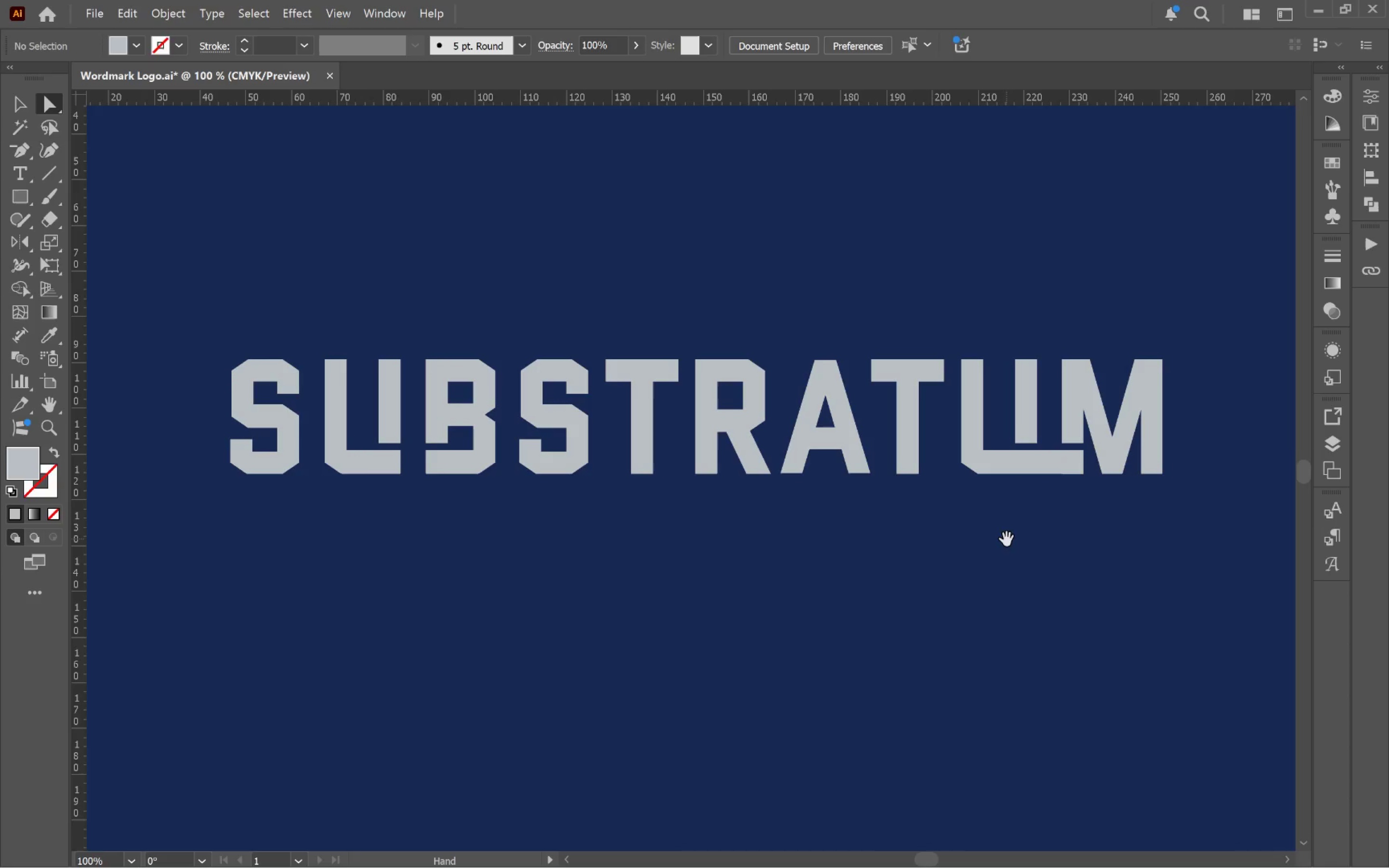 
scroll: coordinate [692, 584], scroll_direction: down, amount: 5.0
 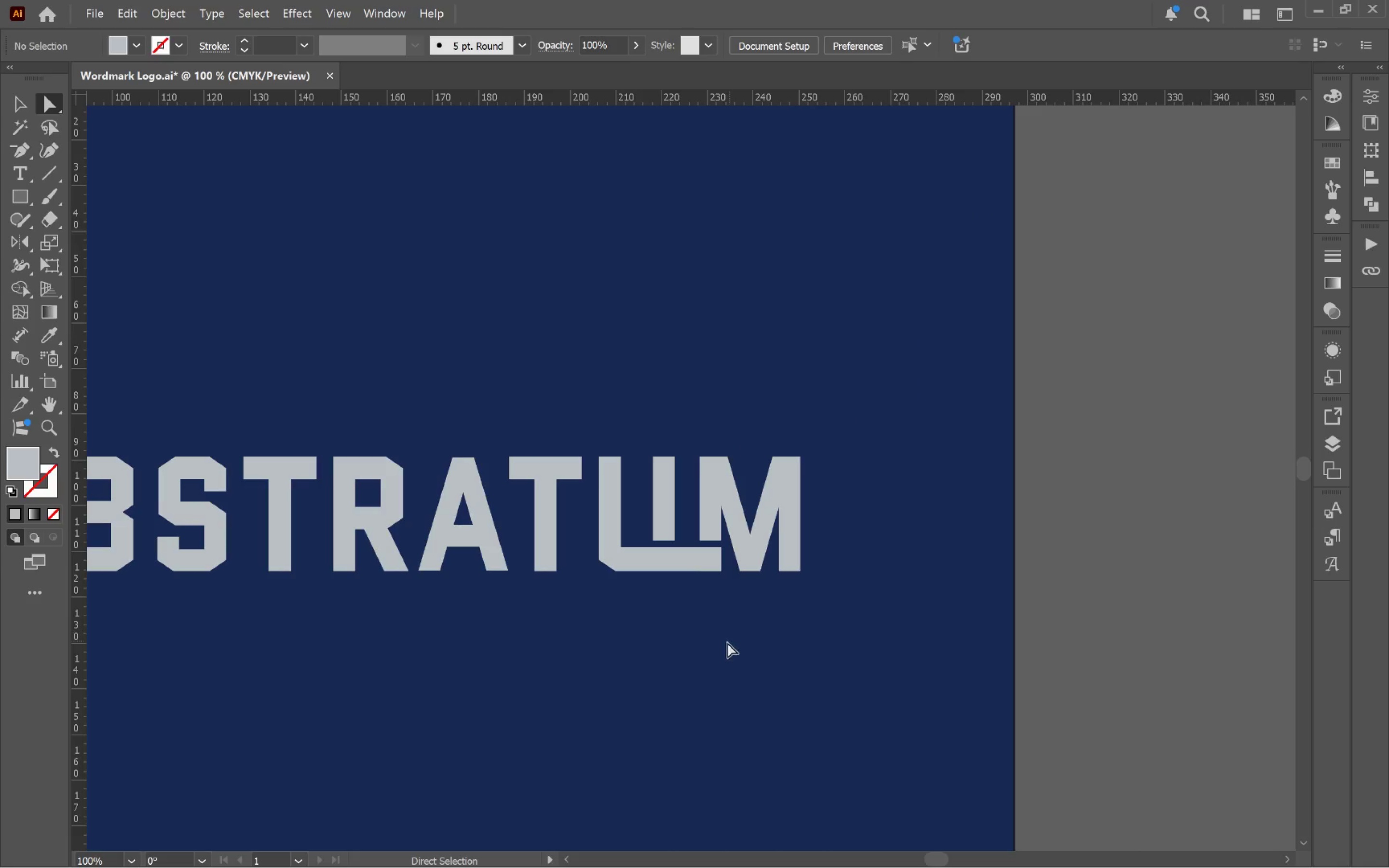 
left_click_drag(start_coordinate=[645, 636], to_coordinate=[1007, 539])
 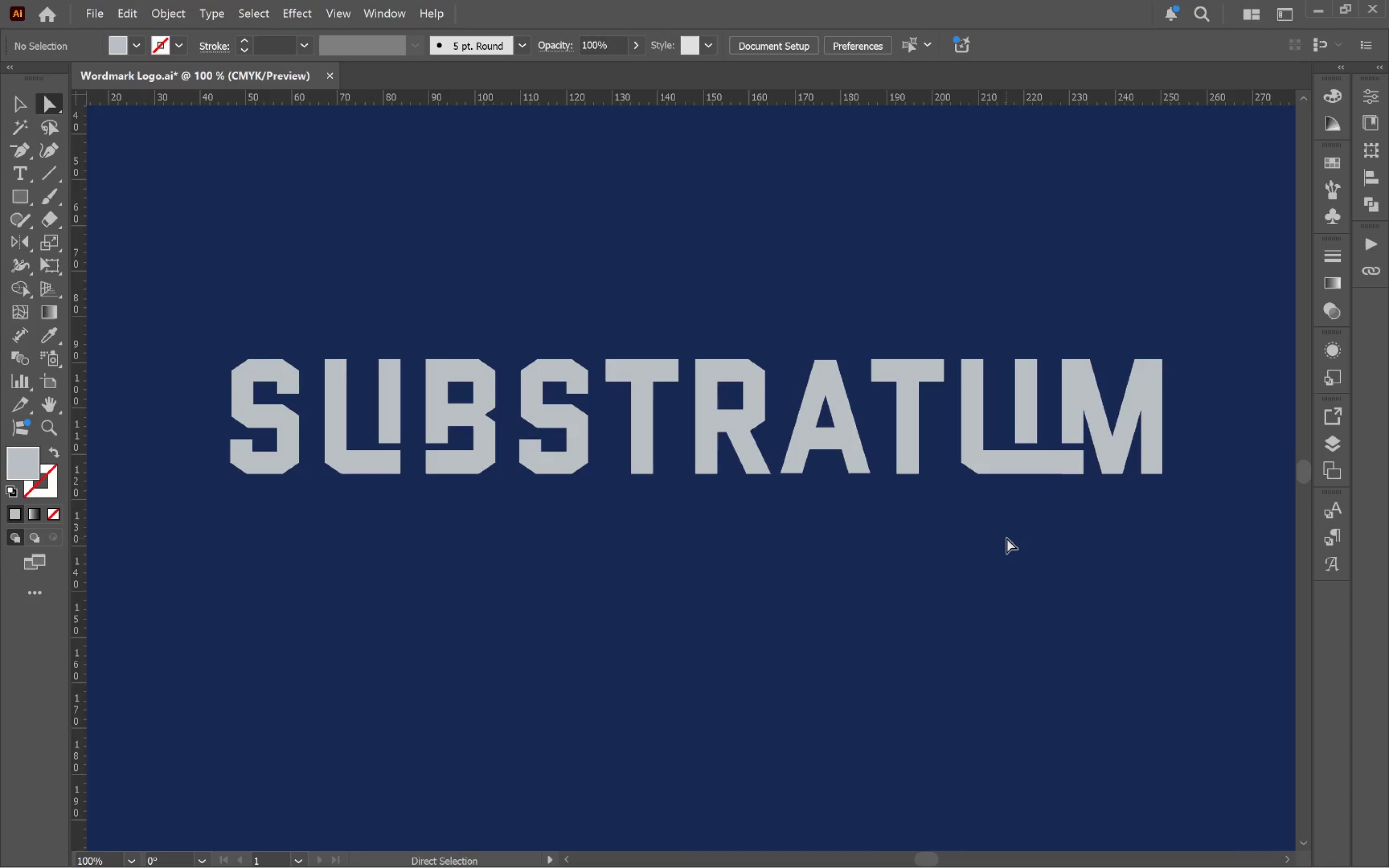 
hold_key(key=Space, duration=0.67)
 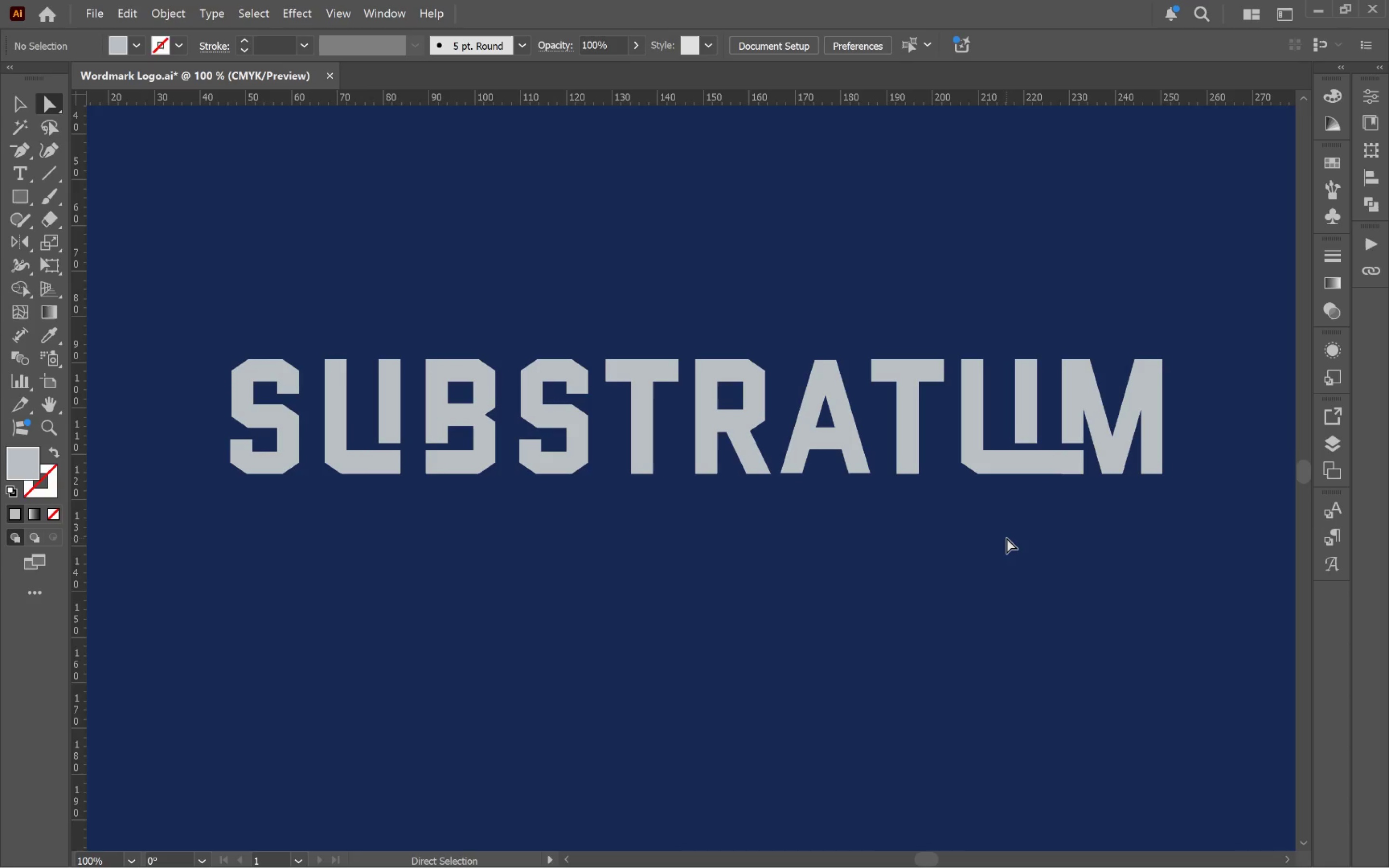 
key(Control+Z)
 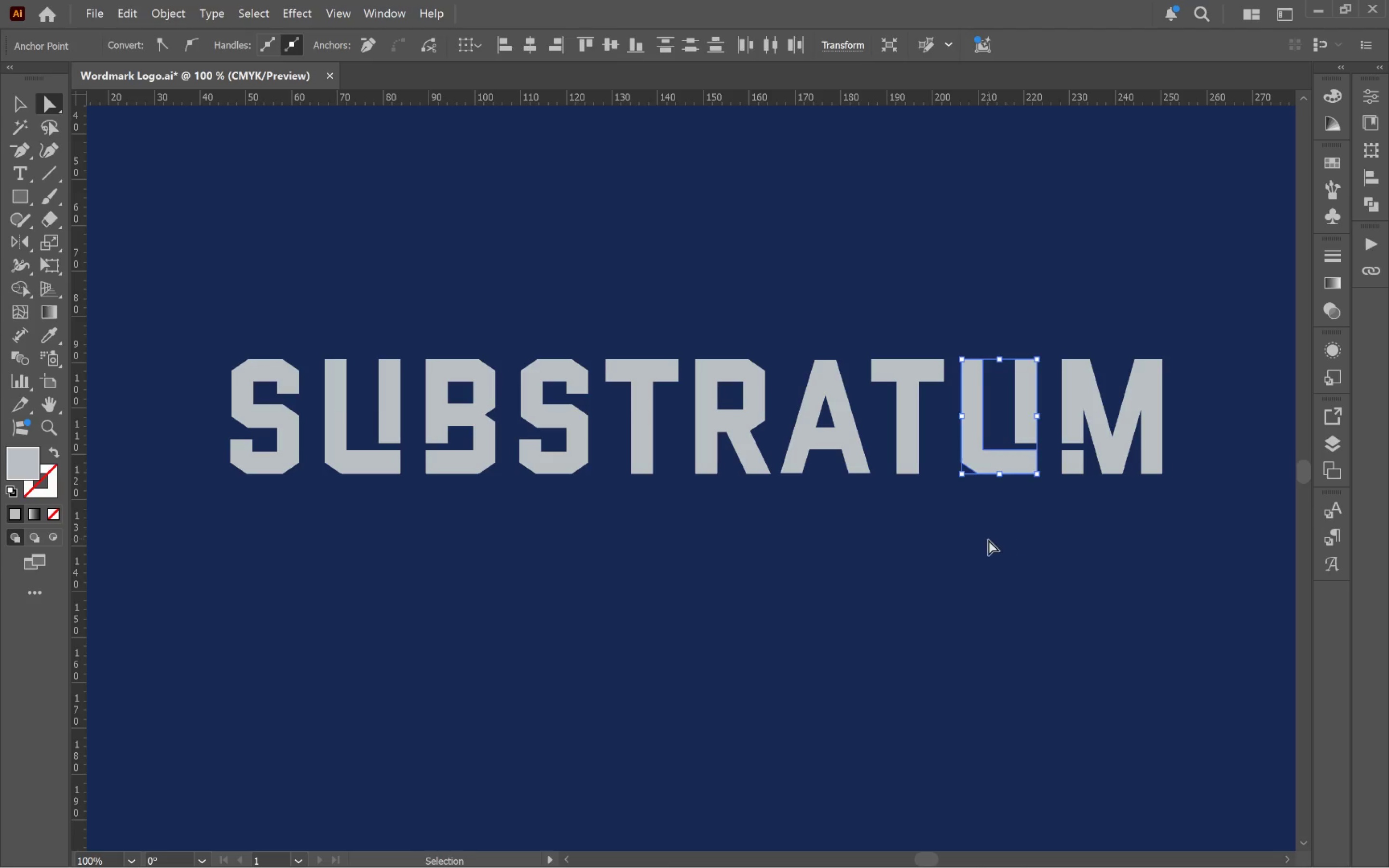 
left_click([987, 540])
 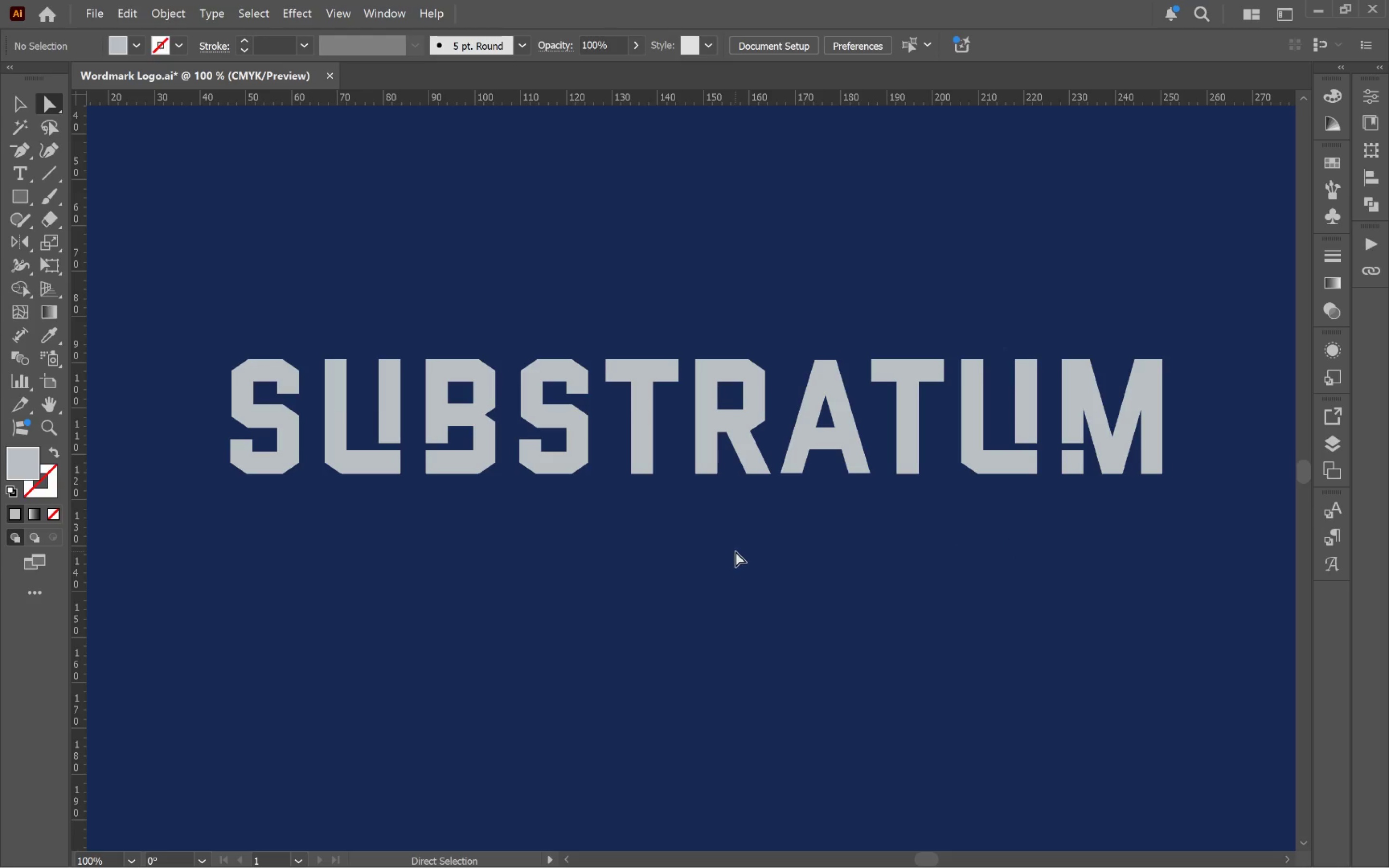 
hold_key(key=AltLeft, duration=0.5)
scroll: coordinate [743, 534], scroll_direction: down, amount: 2.0
 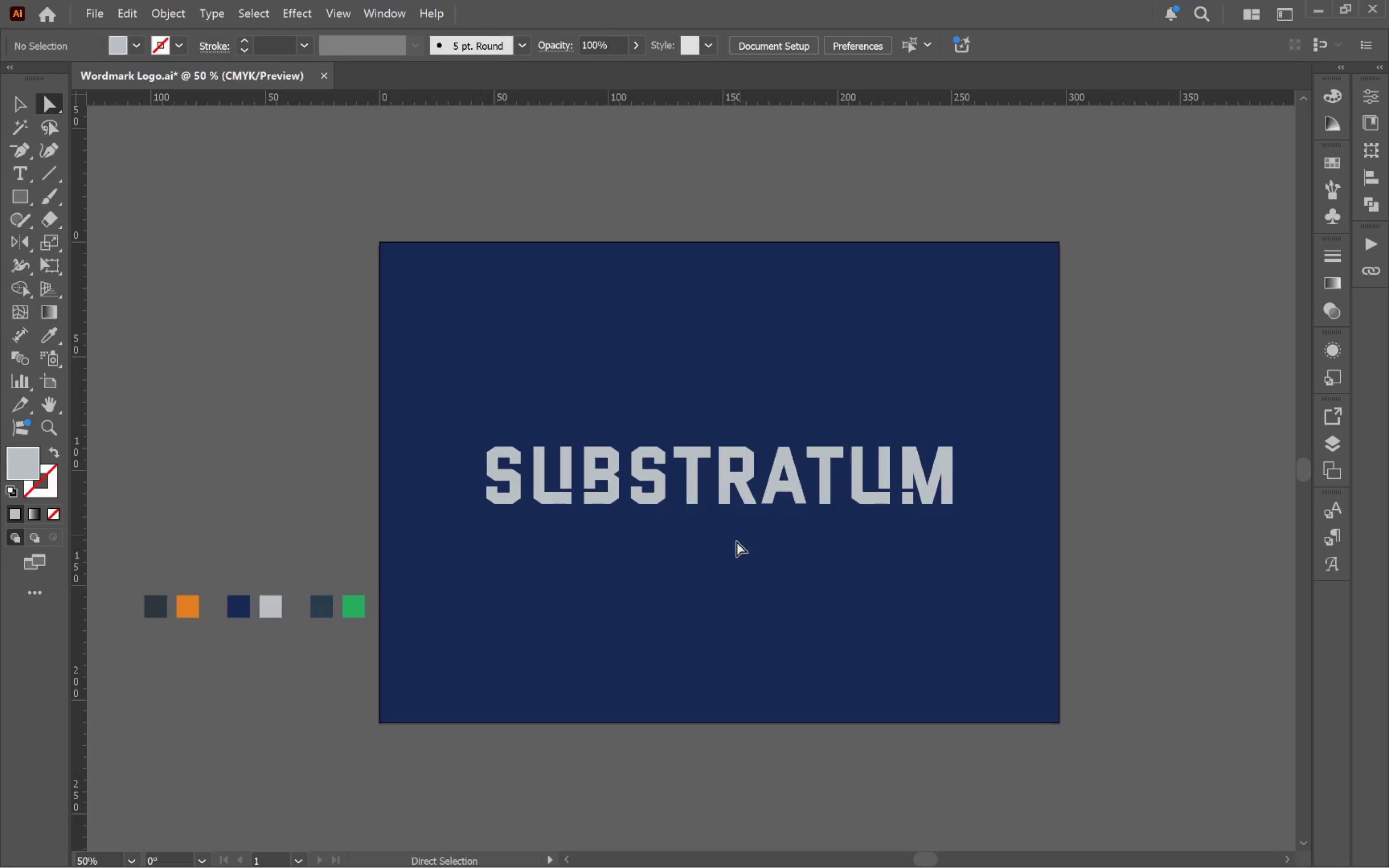 
key(V)
 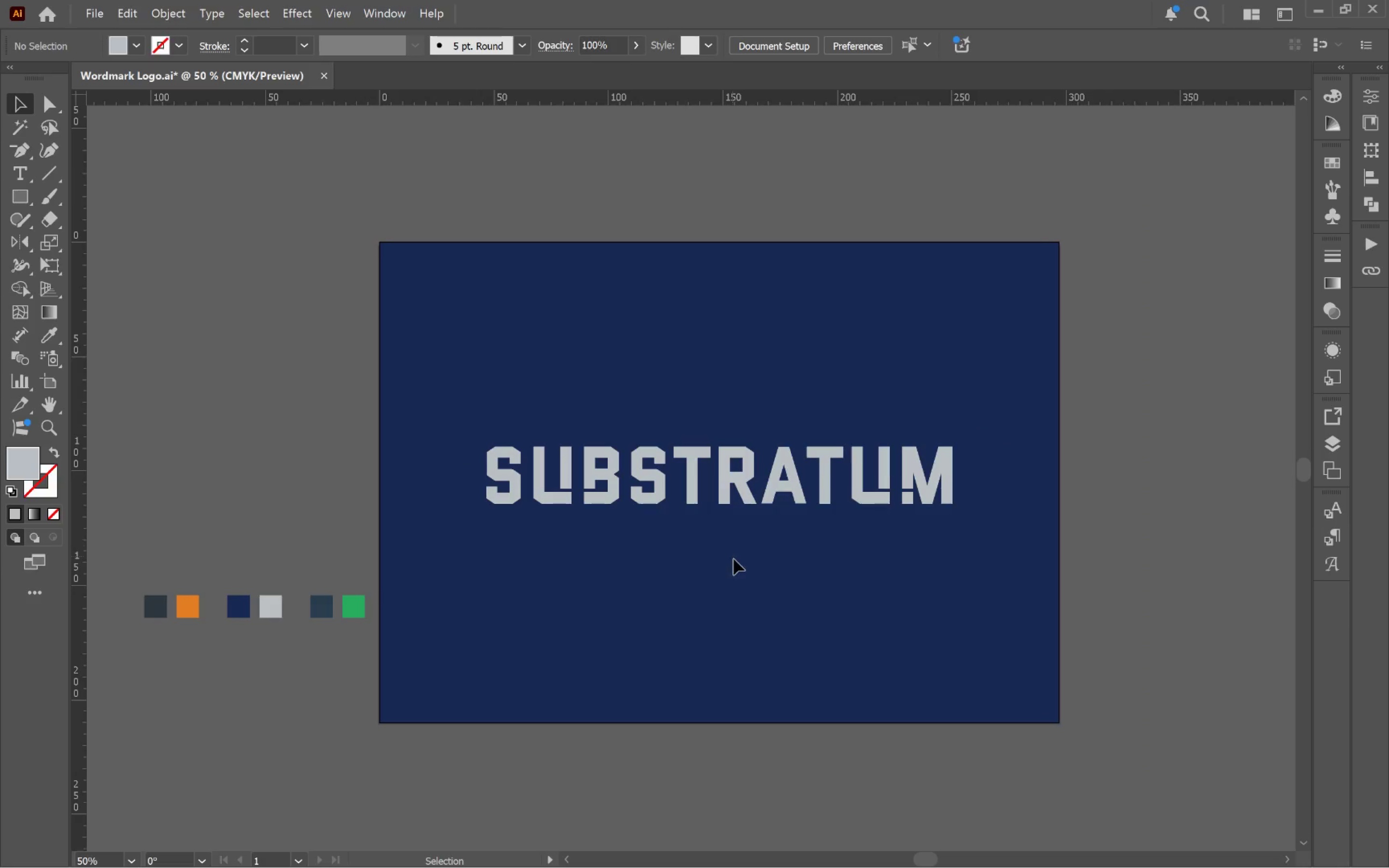 
left_click([735, 563])
 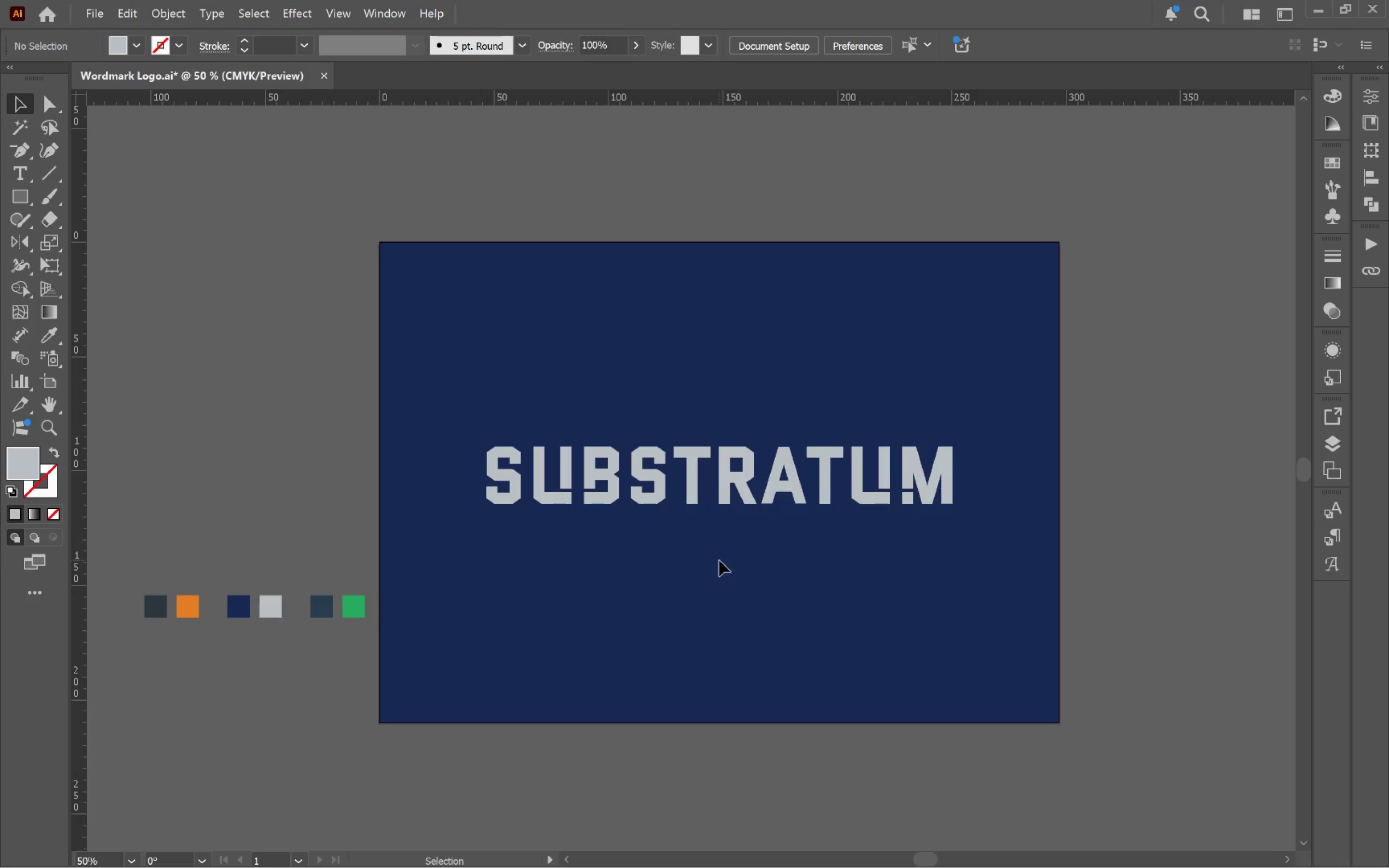 
key(Control+S)
 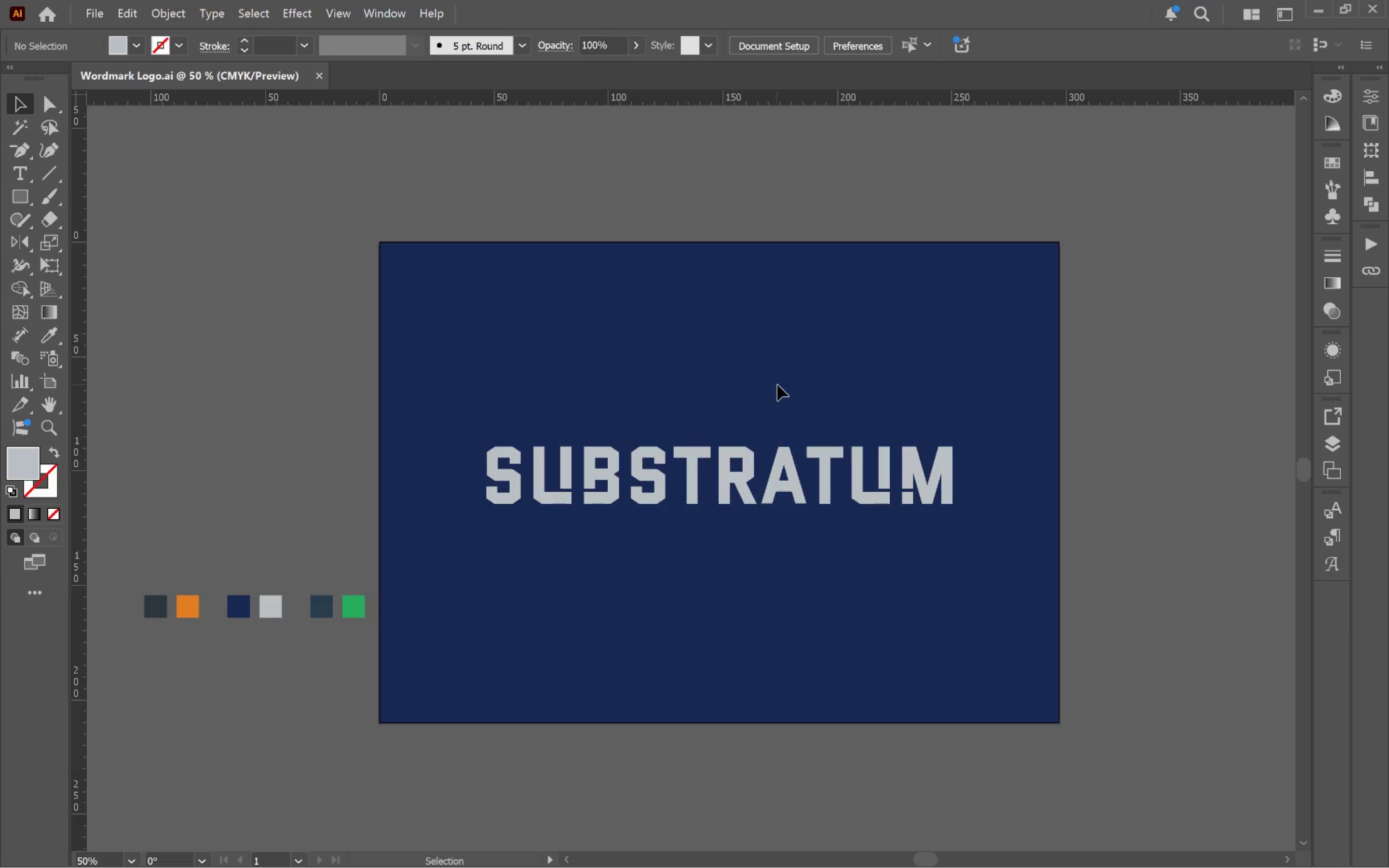 
key(Control+0)
 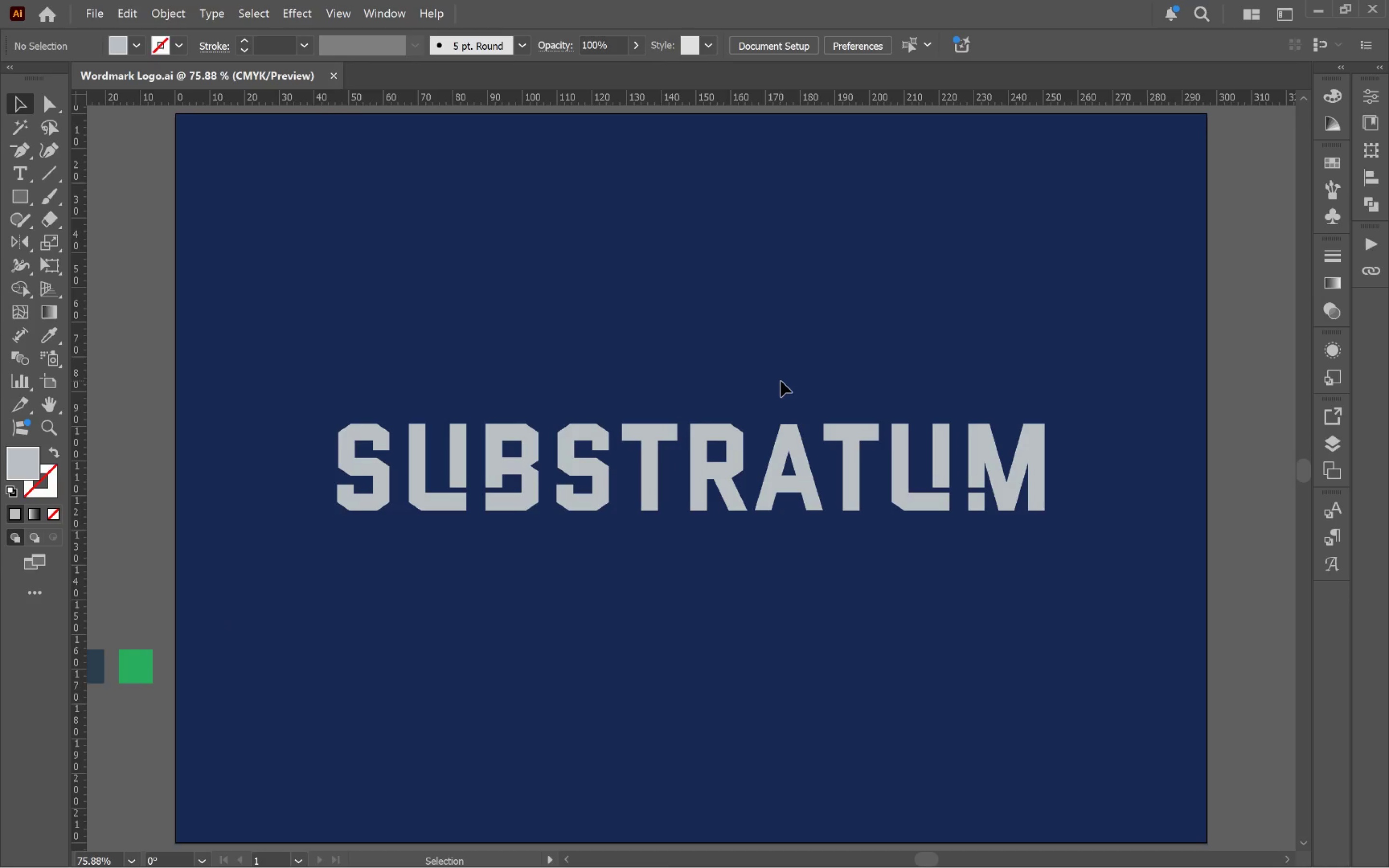 
hold_key(key=AltLeft, duration=0.36)
 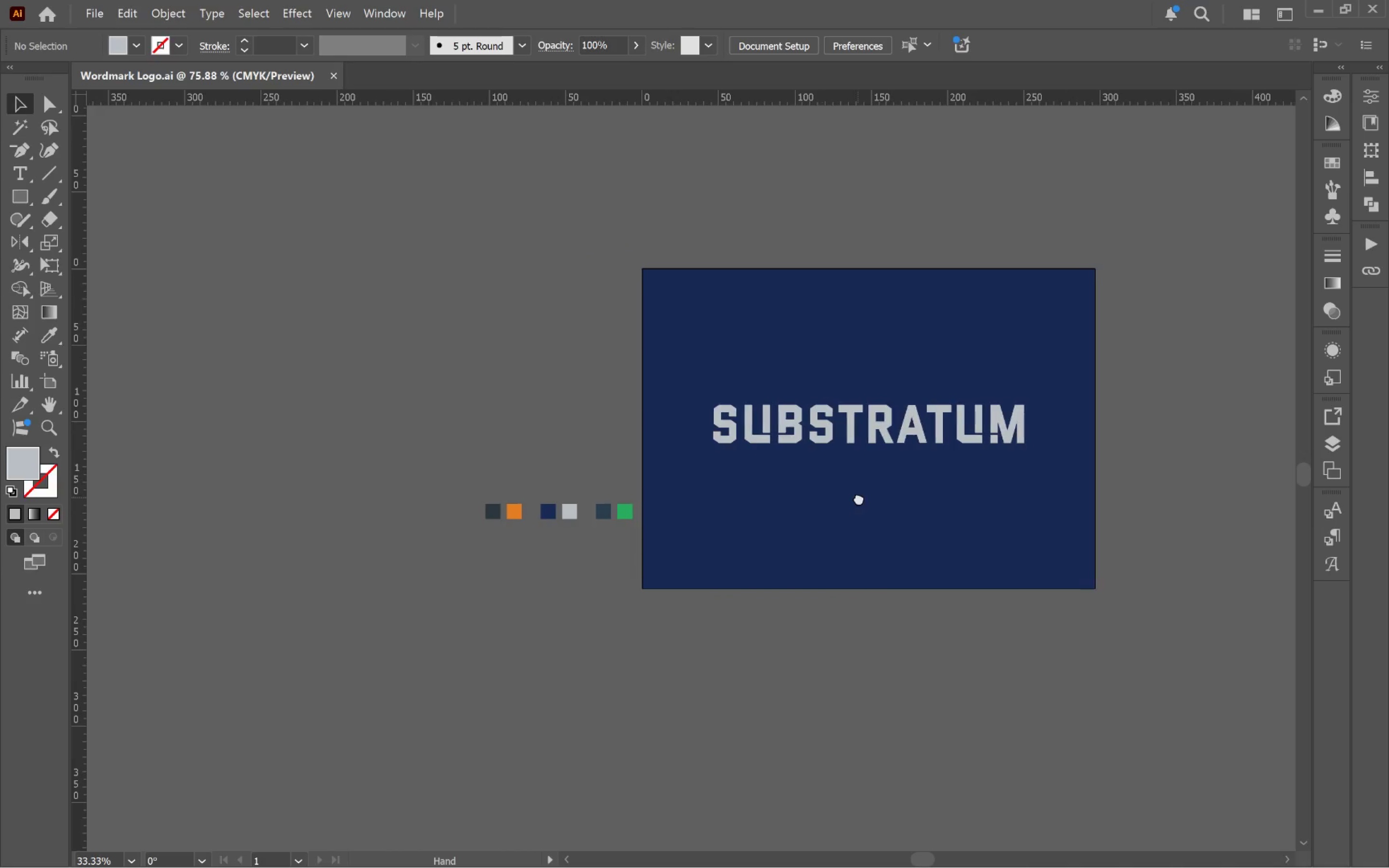 
hold_key(key=Space, duration=0.48)
 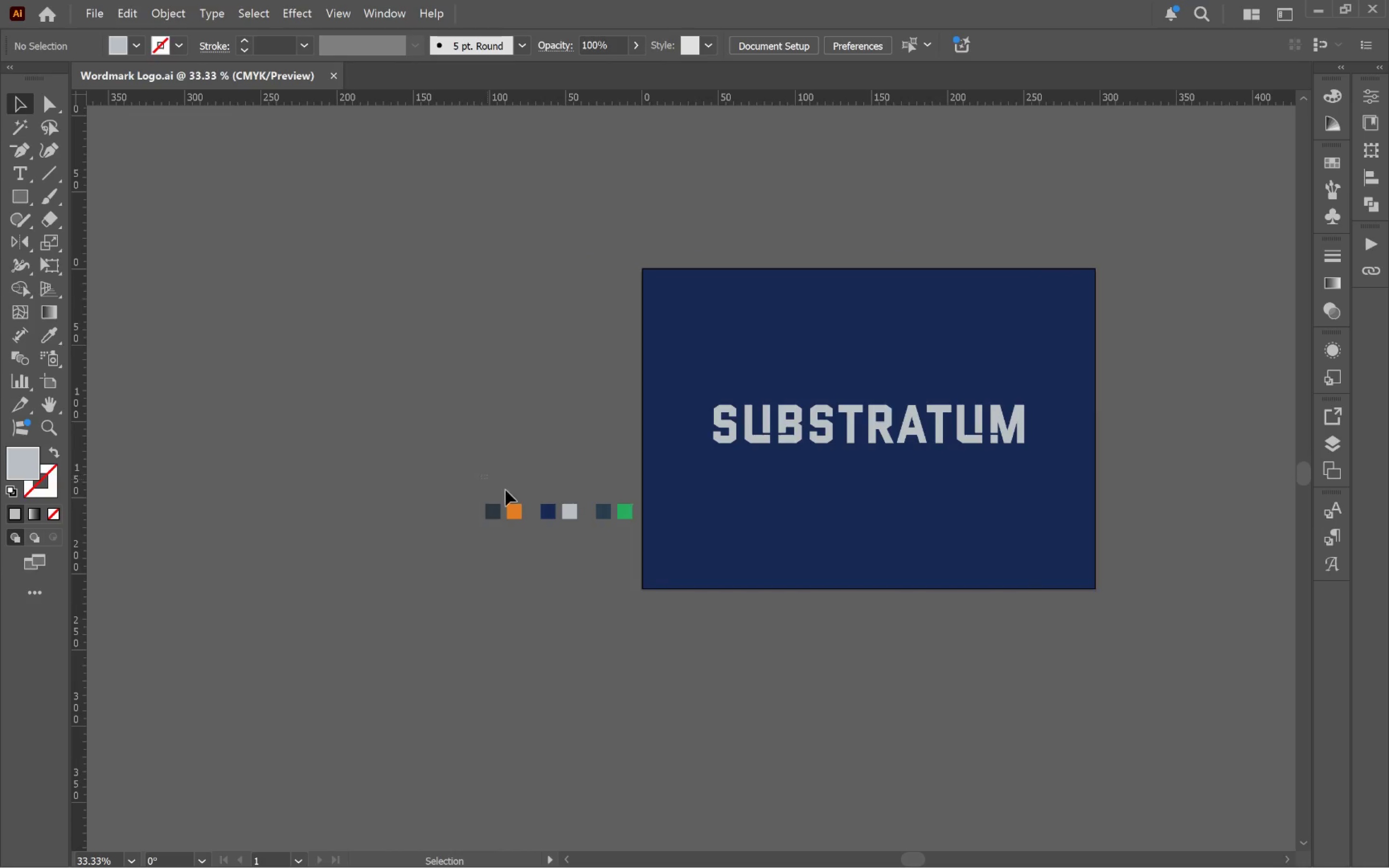 
left_click_drag(start_coordinate=[731, 492], to_coordinate=[858, 498])
 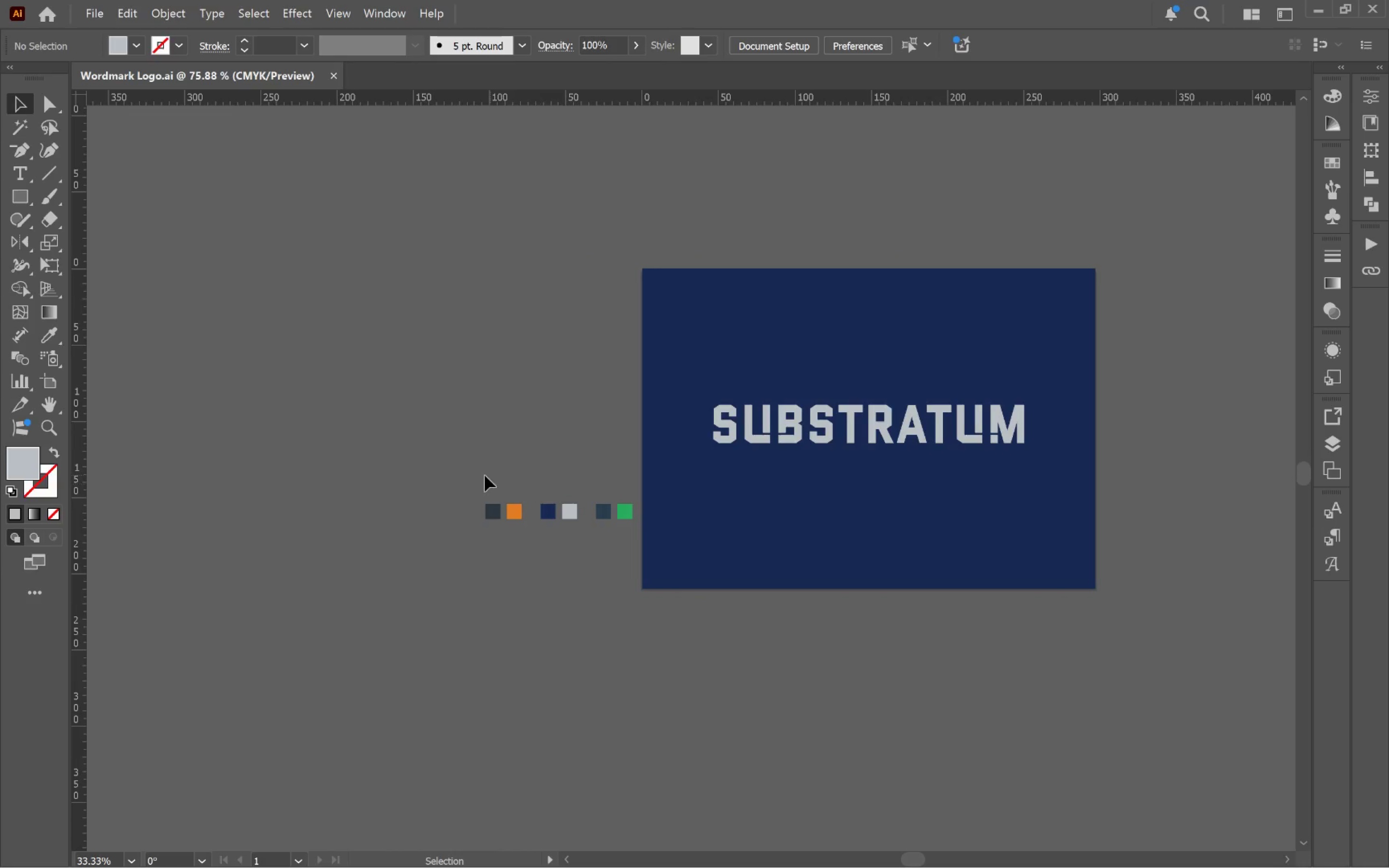 
scroll: coordinate [782, 381], scroll_direction: down, amount: 3.0
 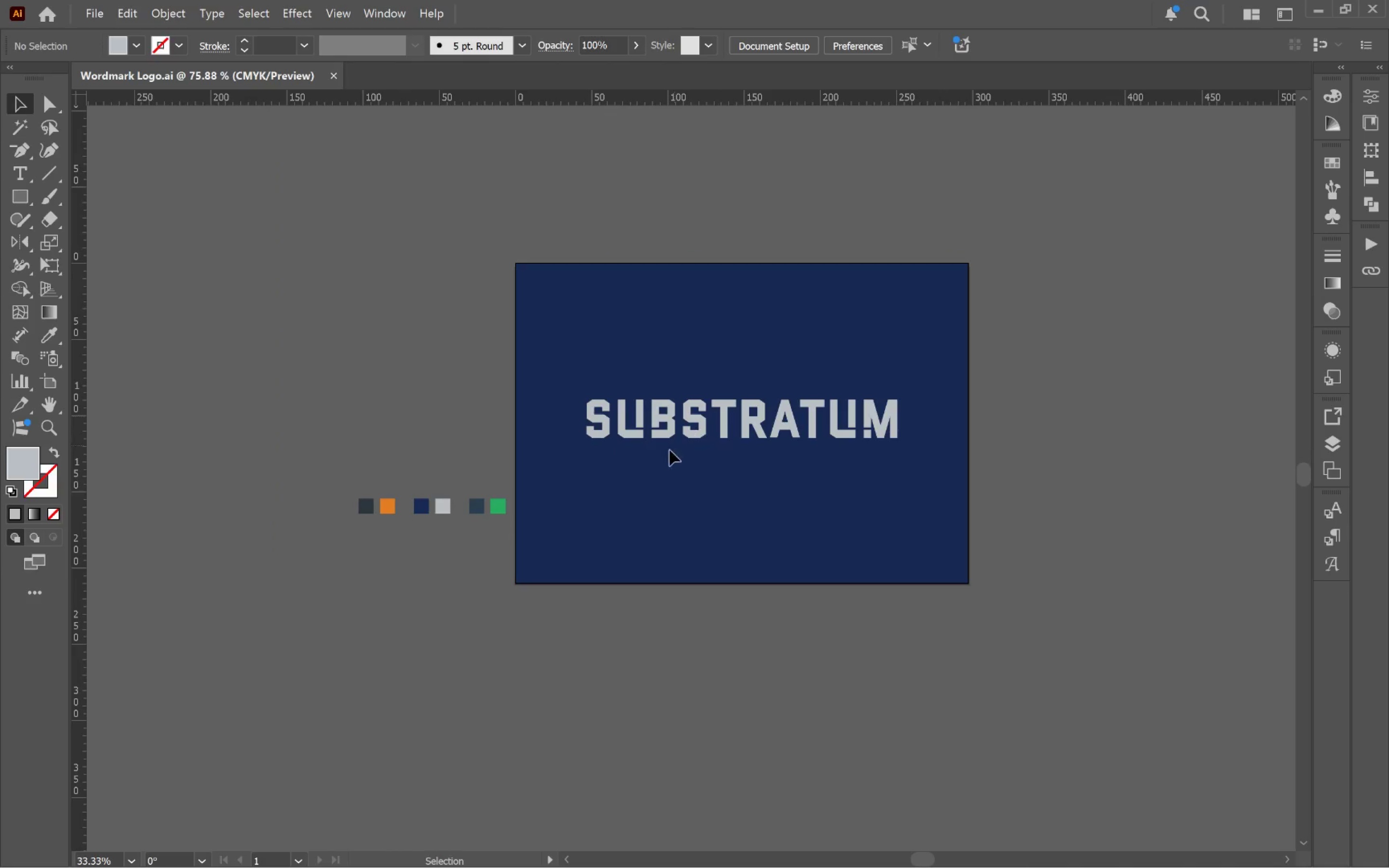 
left_click_drag(start_coordinate=[481, 476], to_coordinate=[625, 554])
 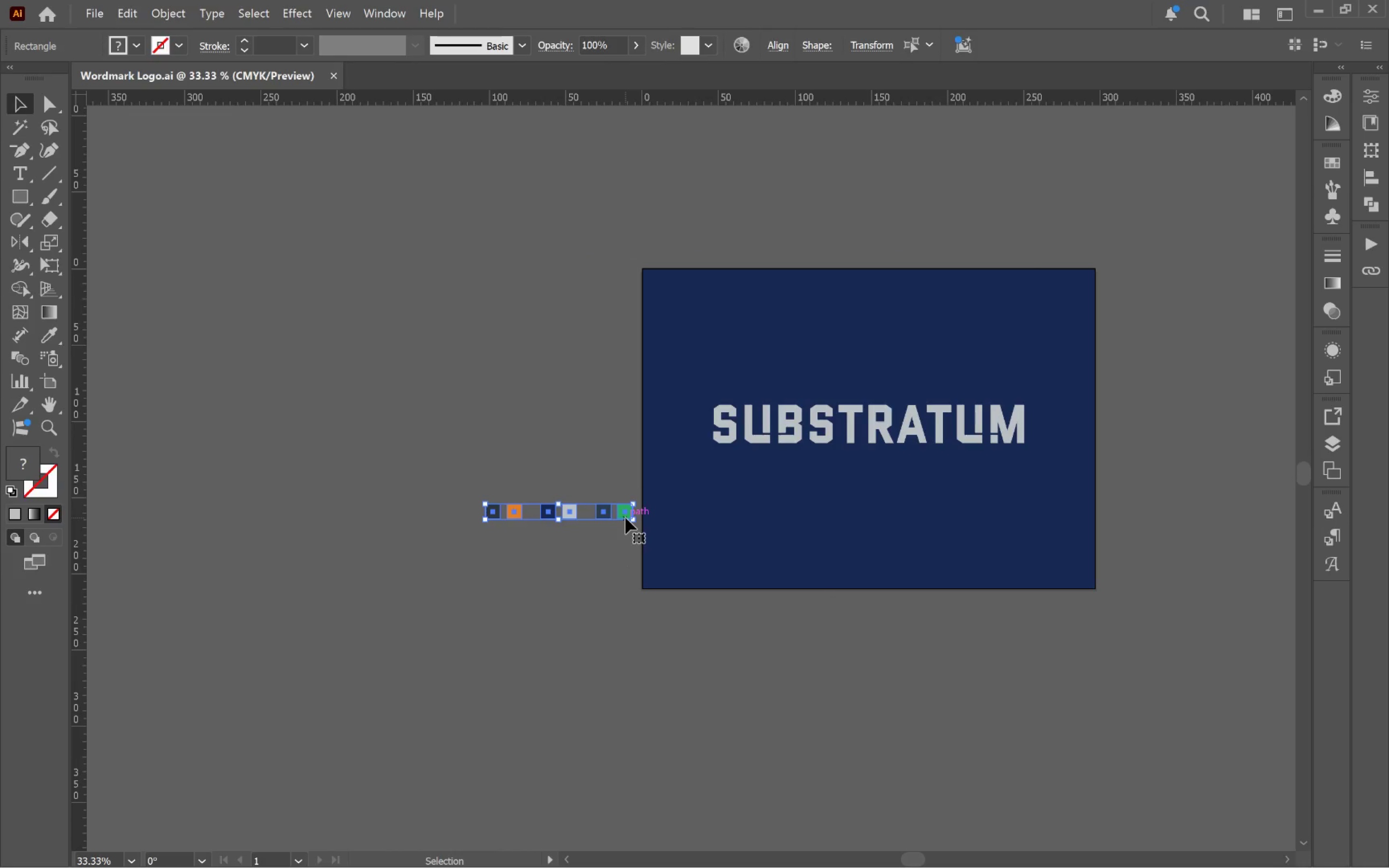 
left_click_drag(start_coordinate=[625, 516], to_coordinate=[386, 500])
 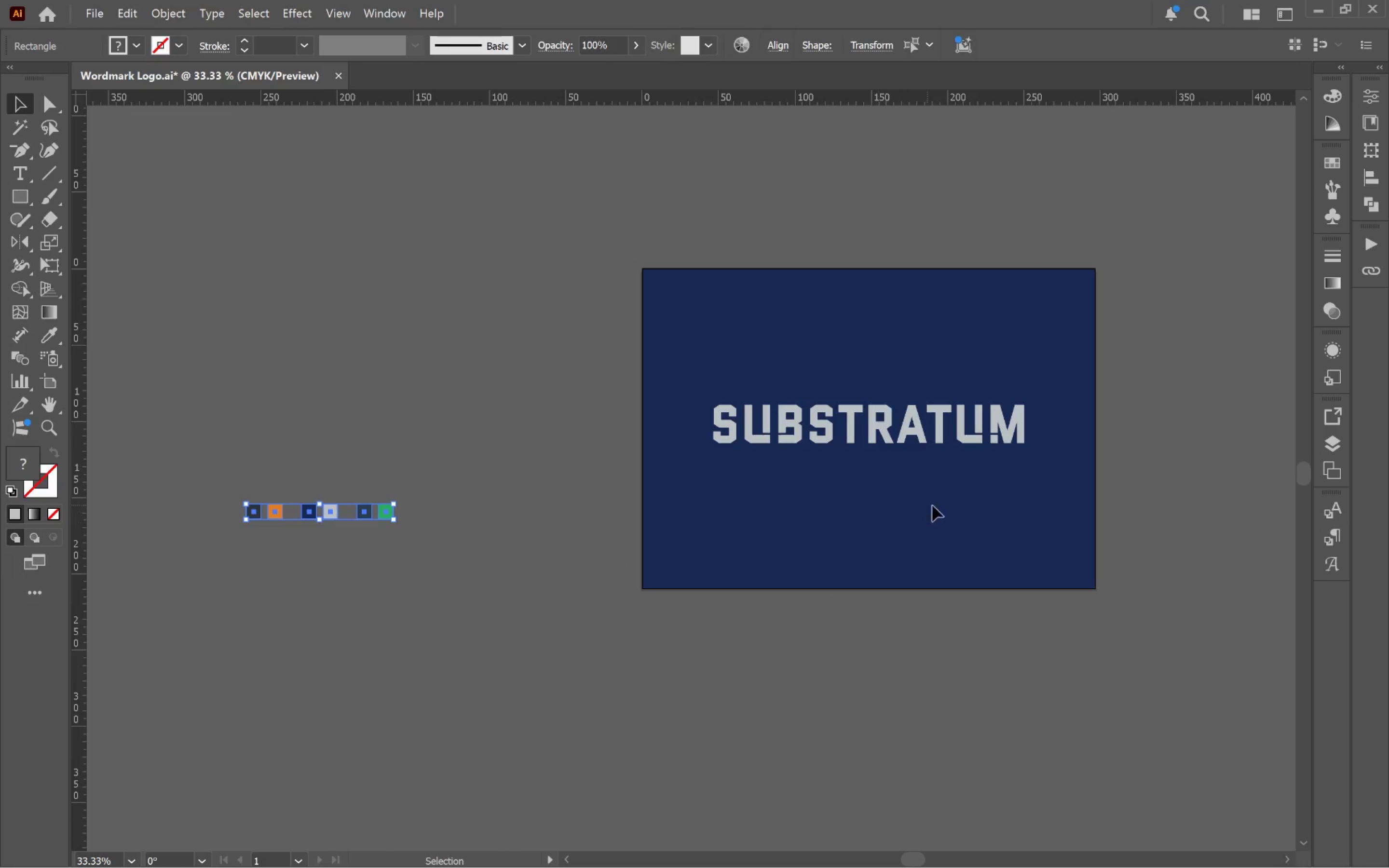 
hold_key(key=ShiftLeft, duration=0.7)
 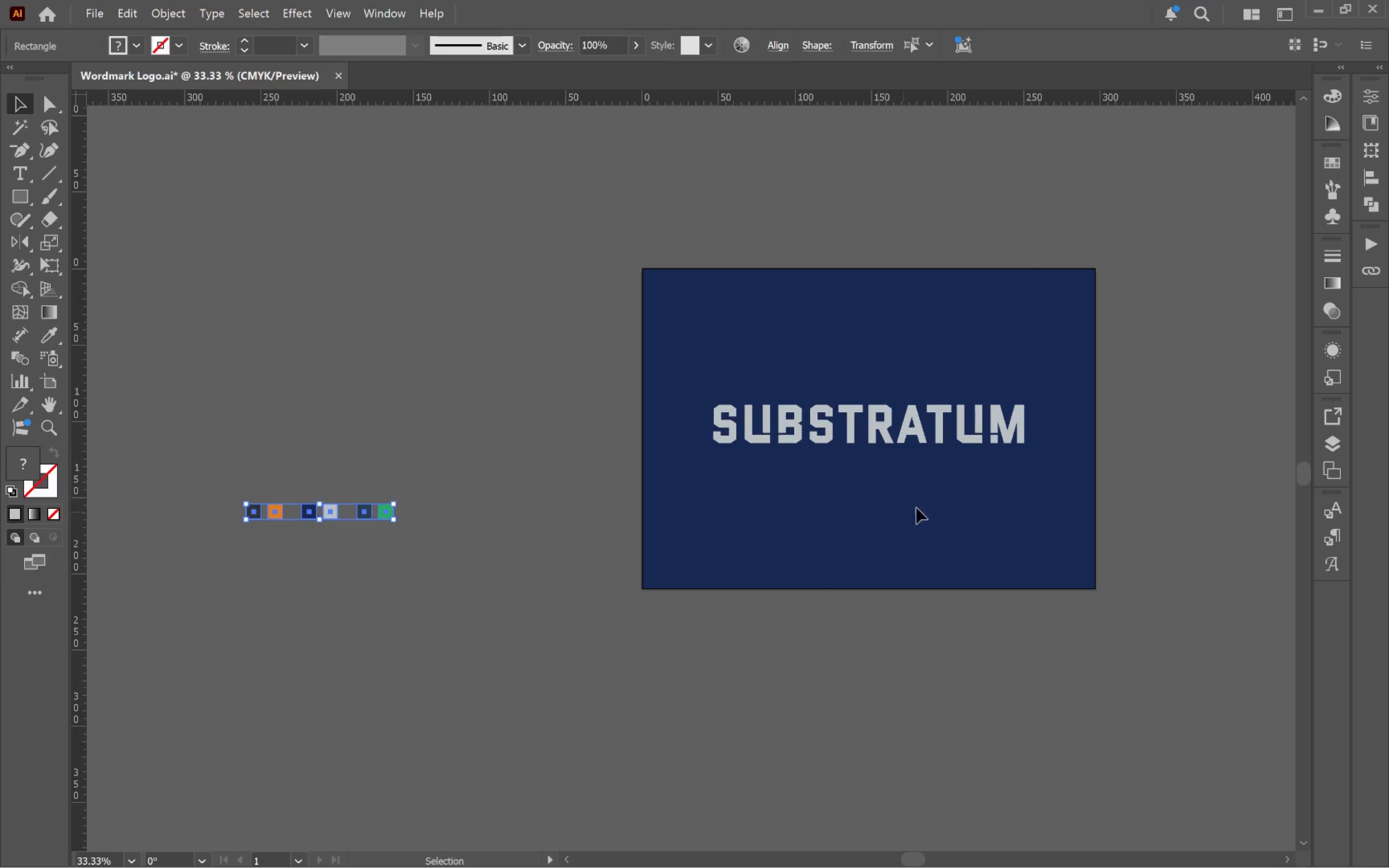 
hold_key(key=Space, duration=0.47)
 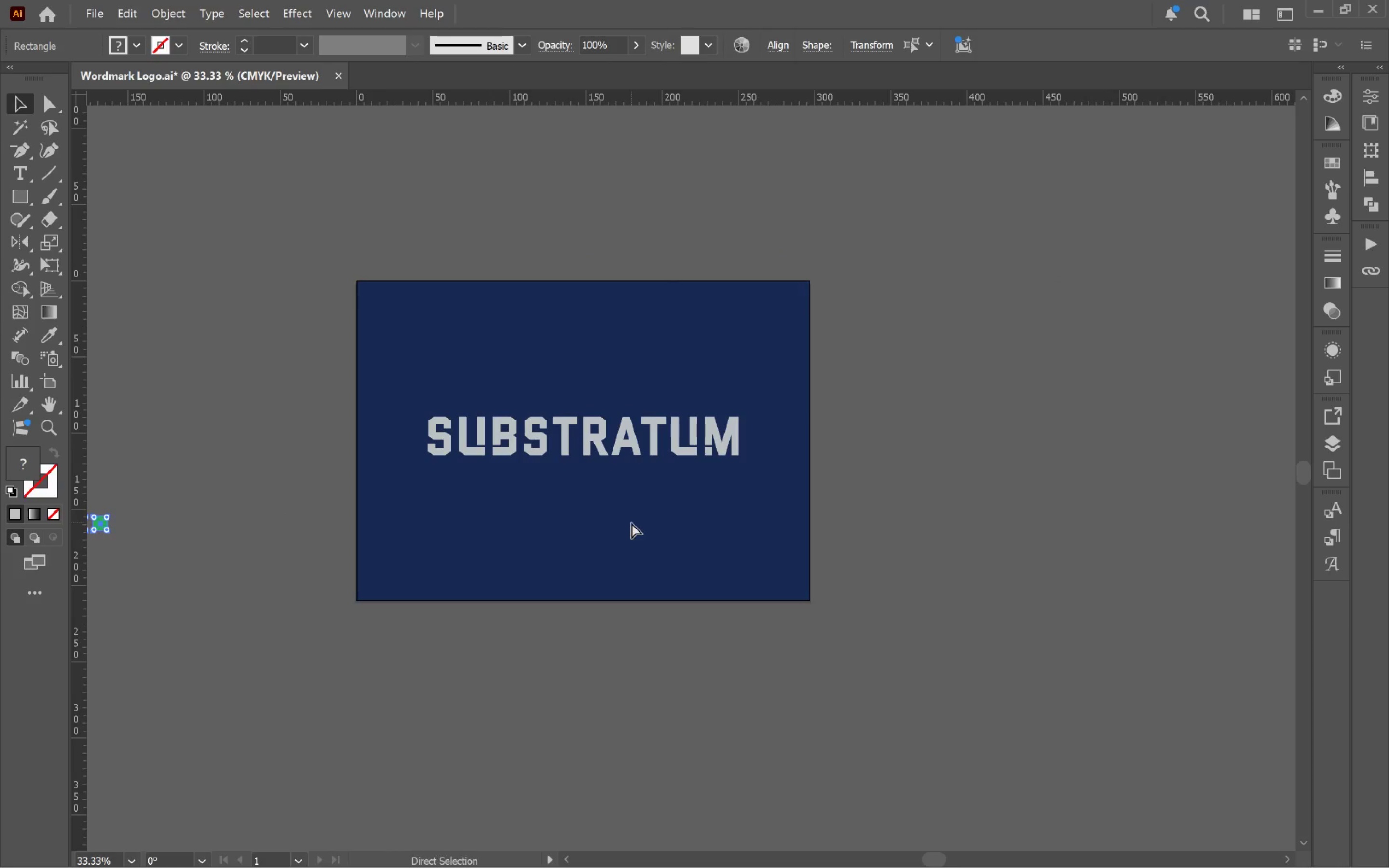 
left_click_drag(start_coordinate=[918, 511], to_coordinate=[631, 523])
 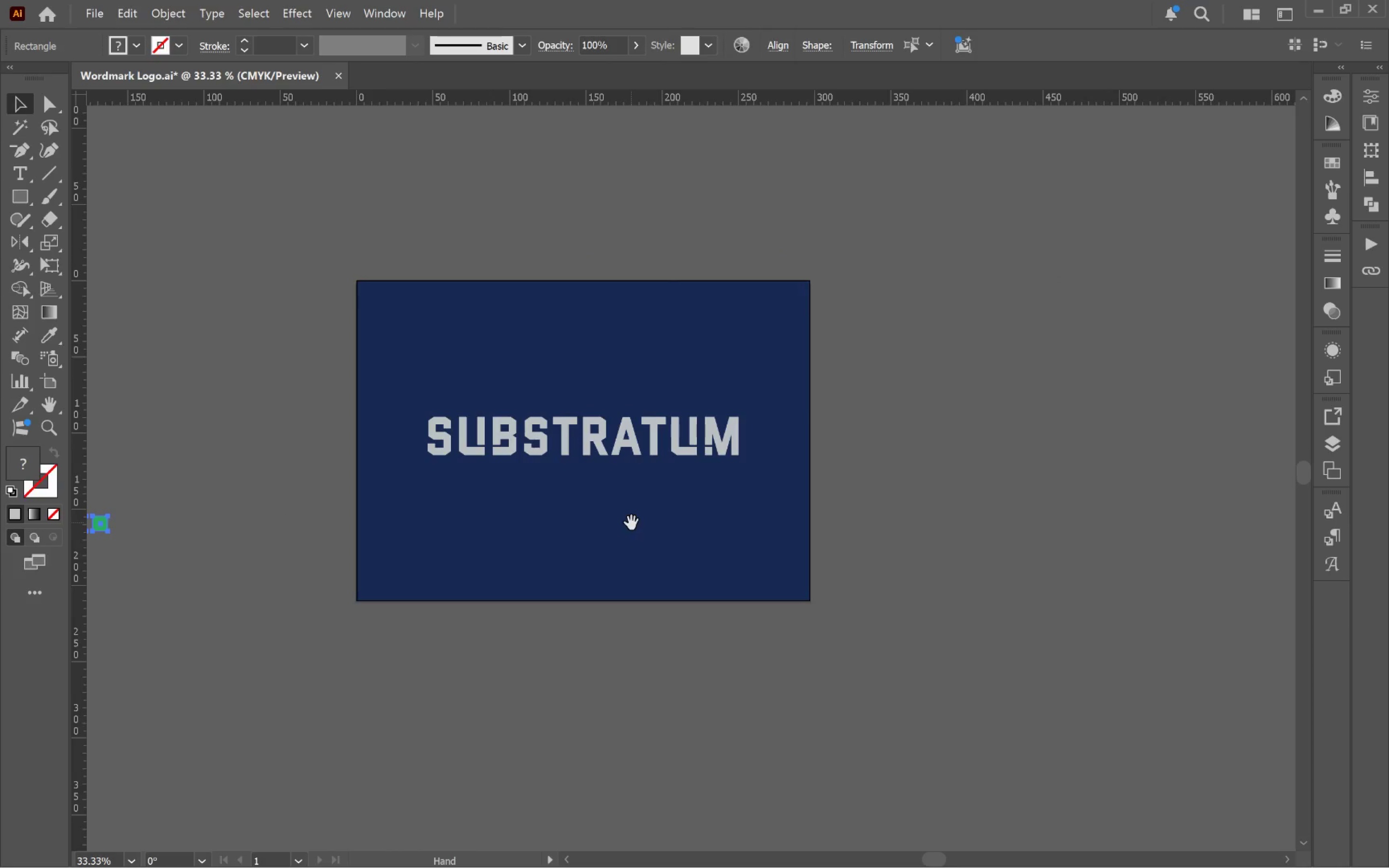 
key(Control+0)
 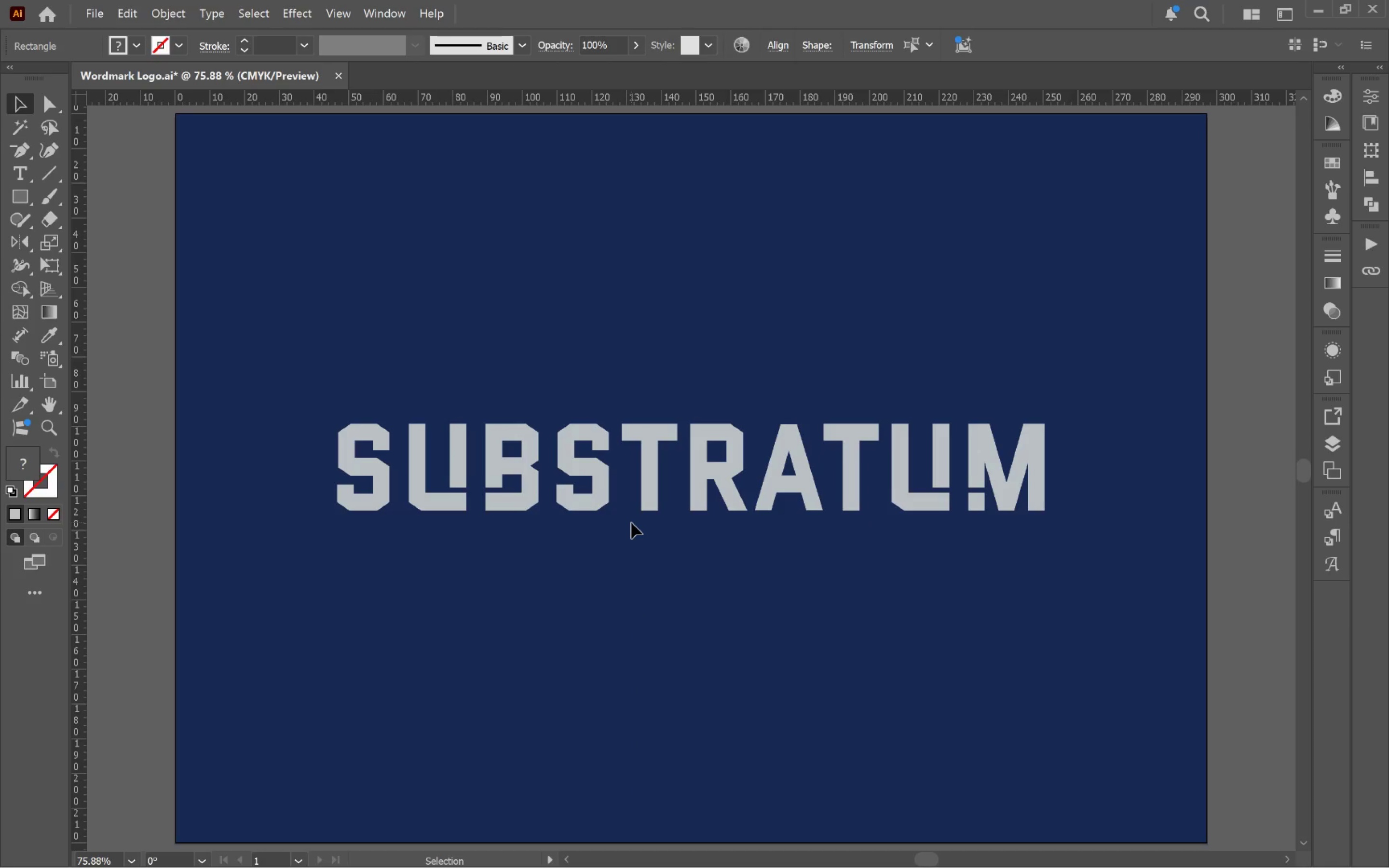 
key(Alt+Tab)
 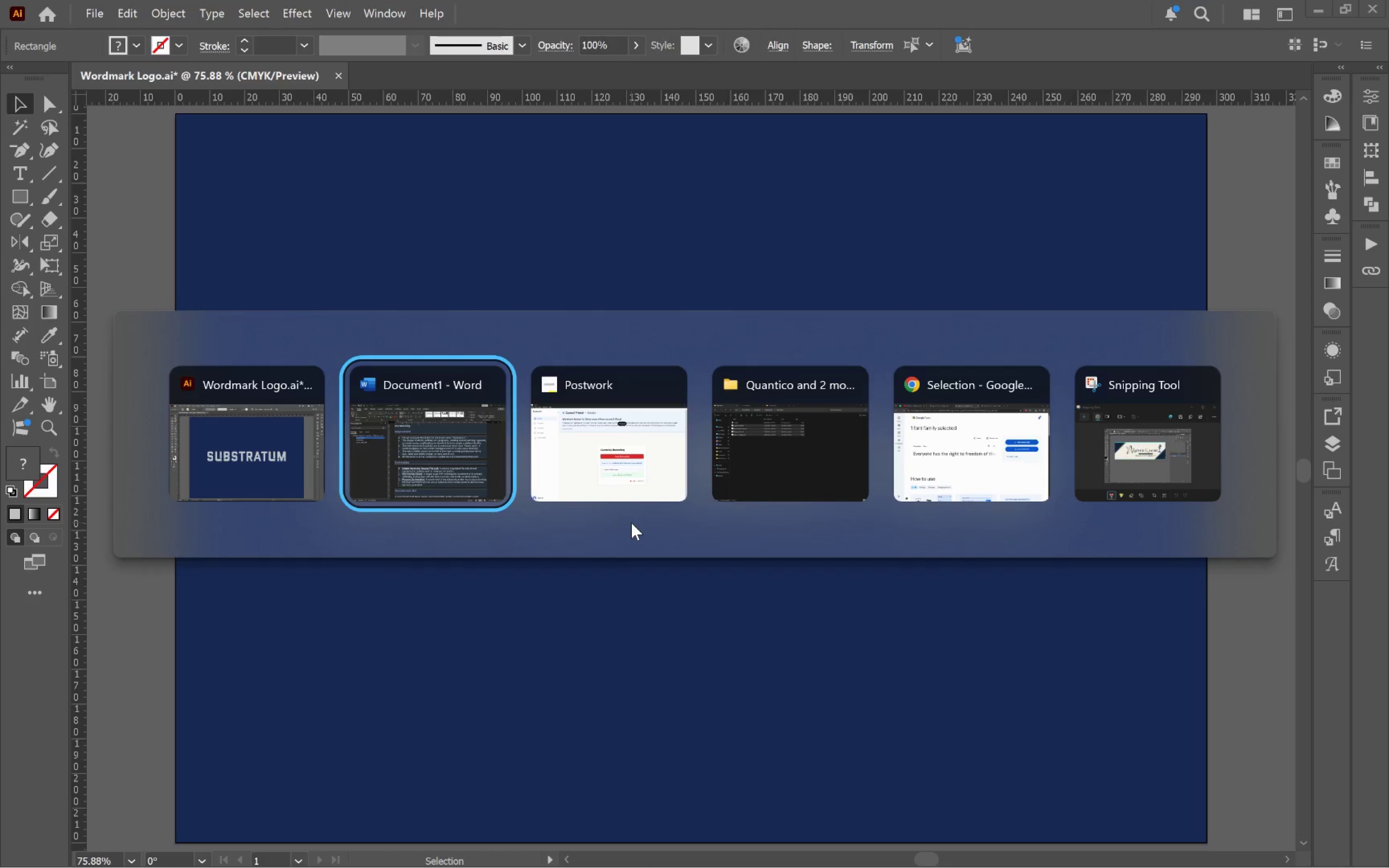 
key(Alt+Tab)